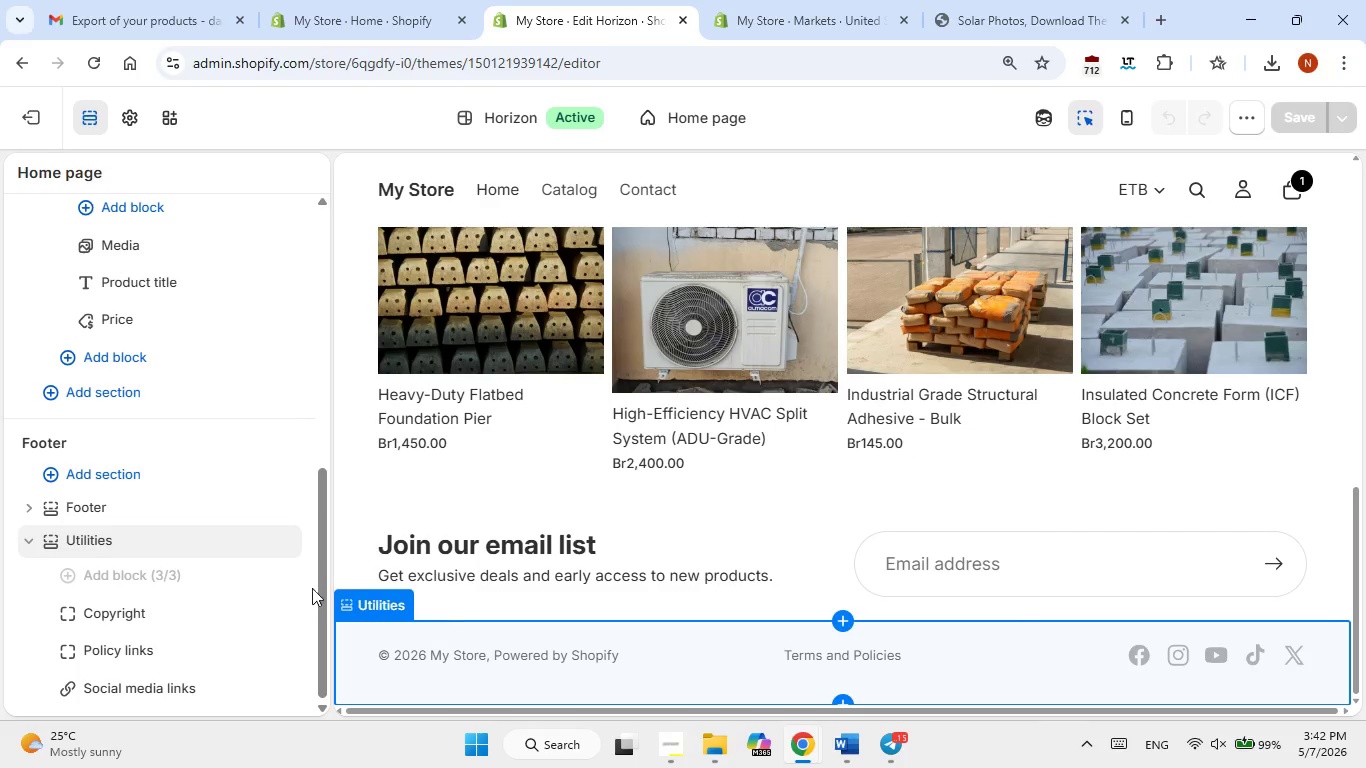 
scroll: coordinate [223, 575], scroll_direction: down, amount: 1.0
 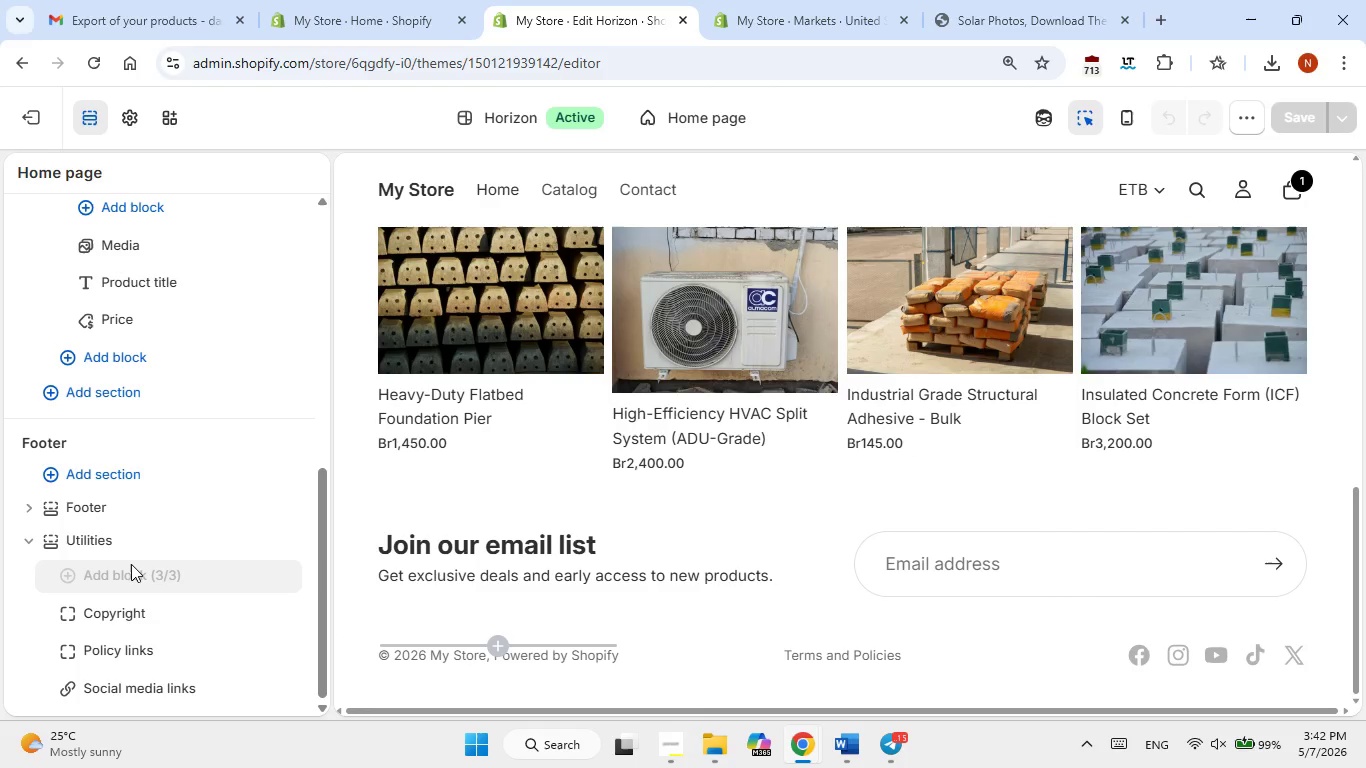 
mouse_move([140, 598])
 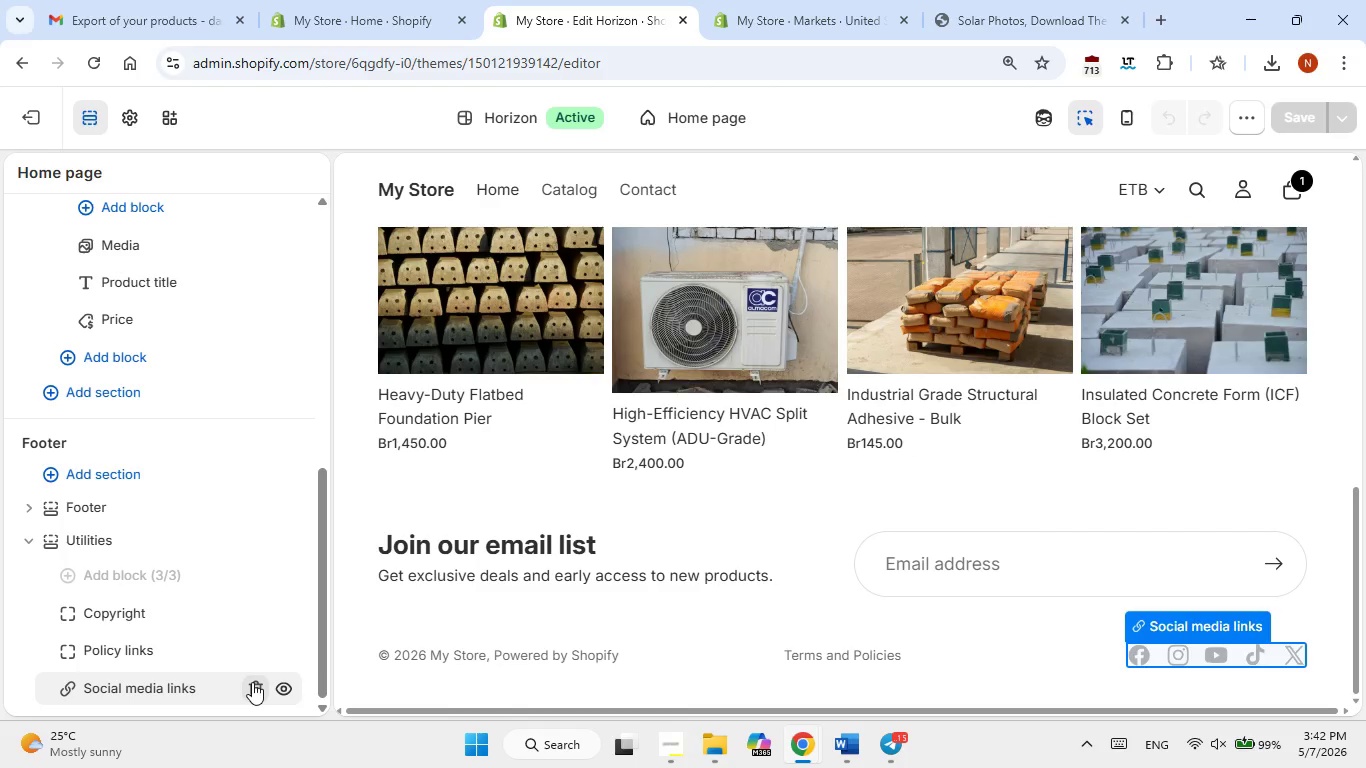 
wait(15.35)
 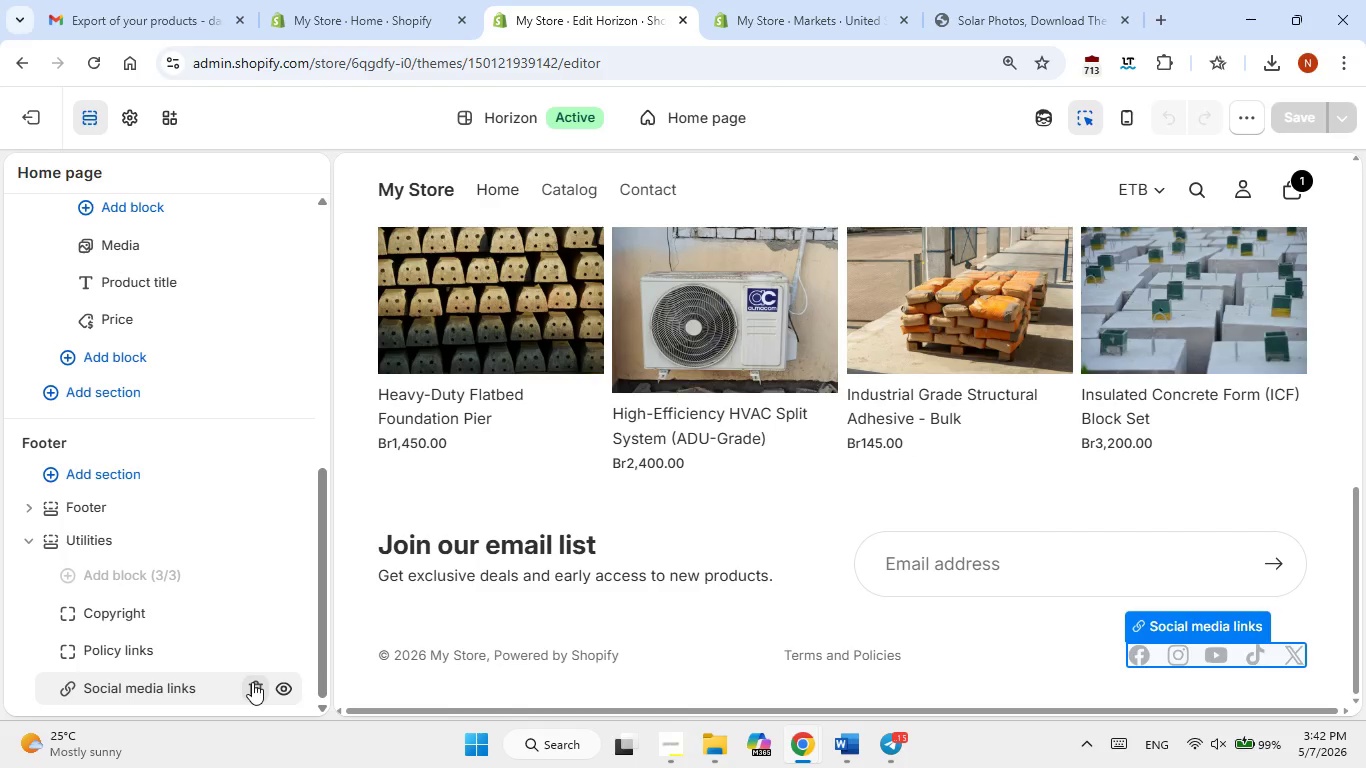 
left_click([258, 682])
 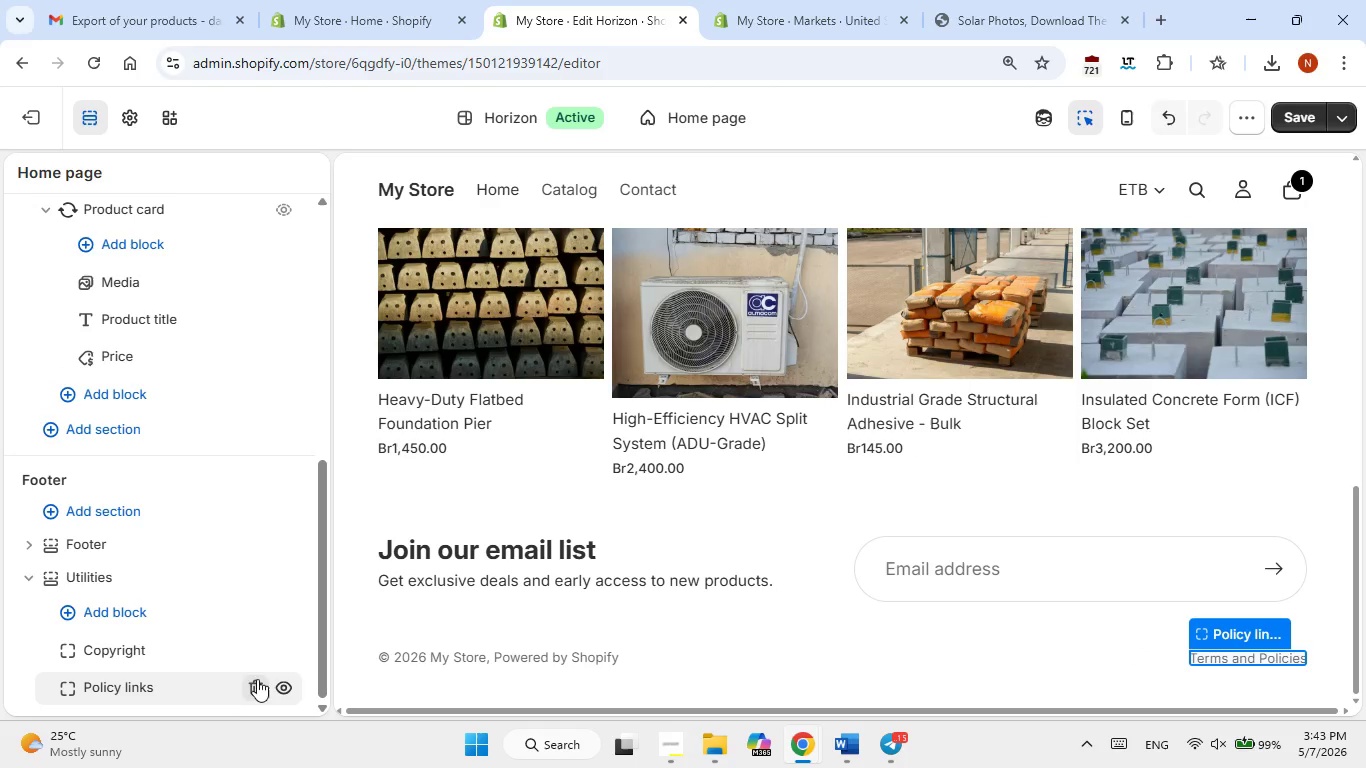 
left_click([185, 647])
 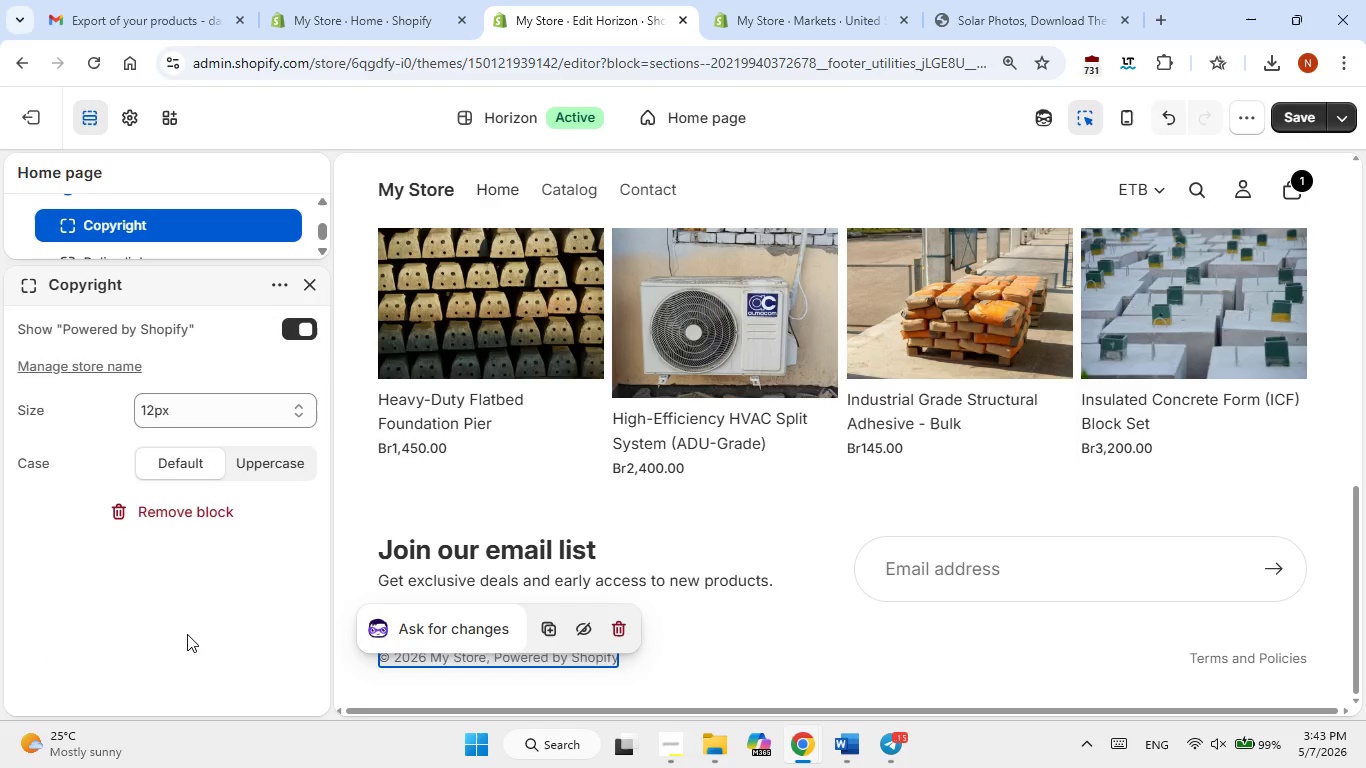 
scroll: coordinate [197, 594], scroll_direction: up, amount: 2.0
 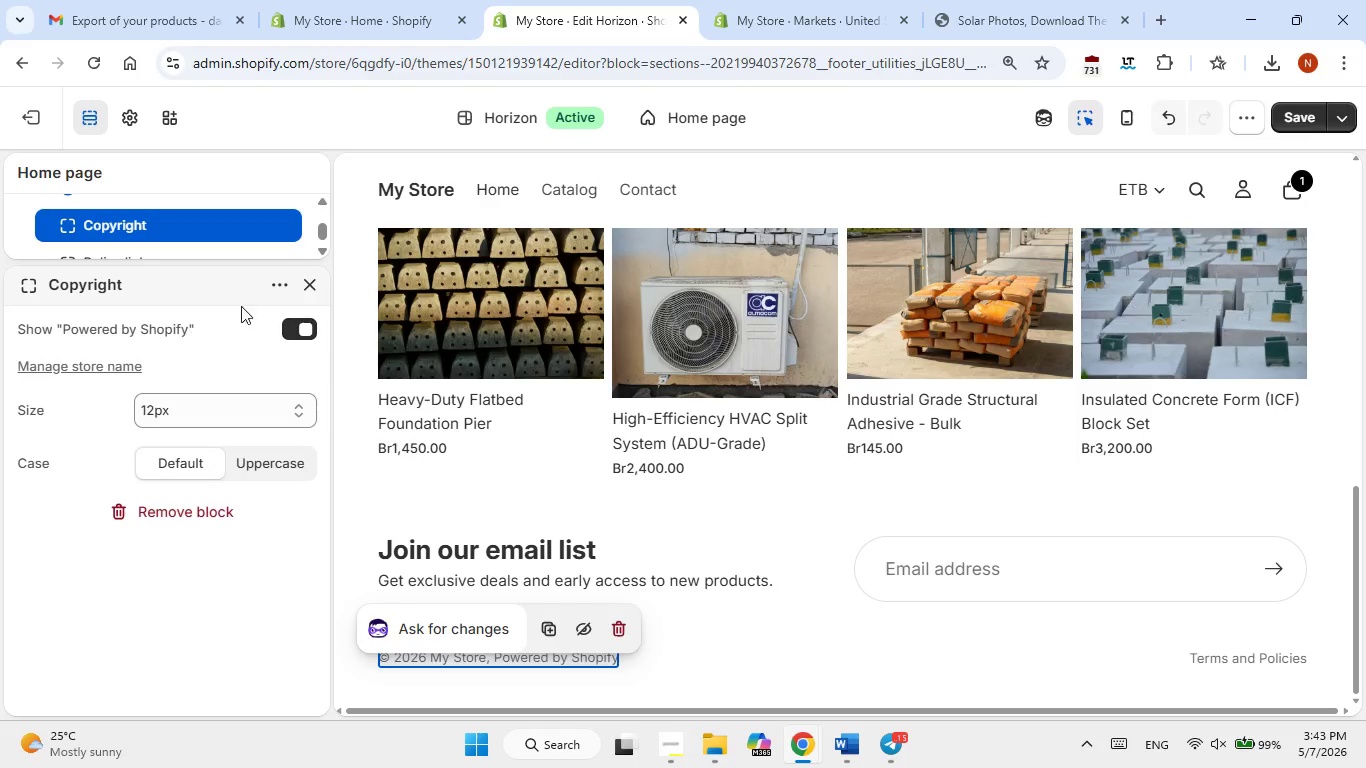 
left_click([307, 284])
 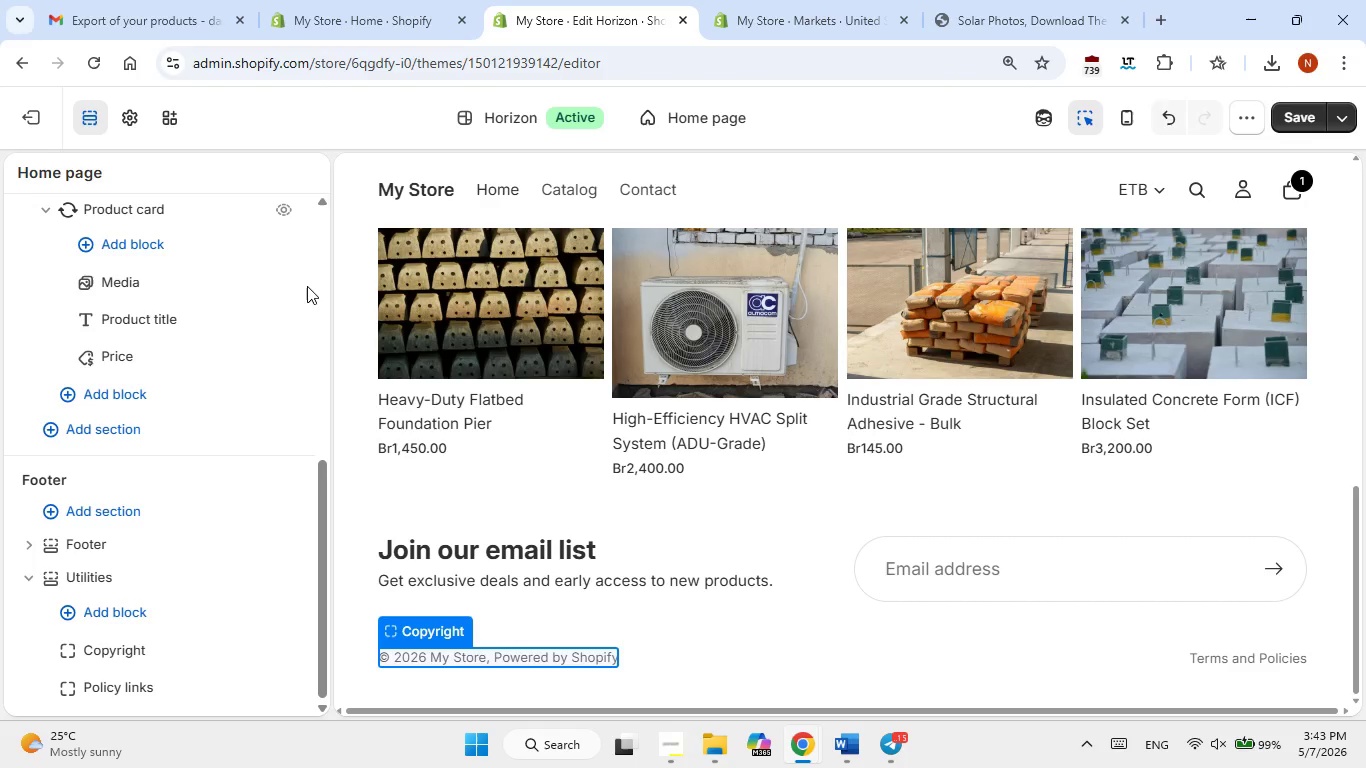 
wait(13.3)
 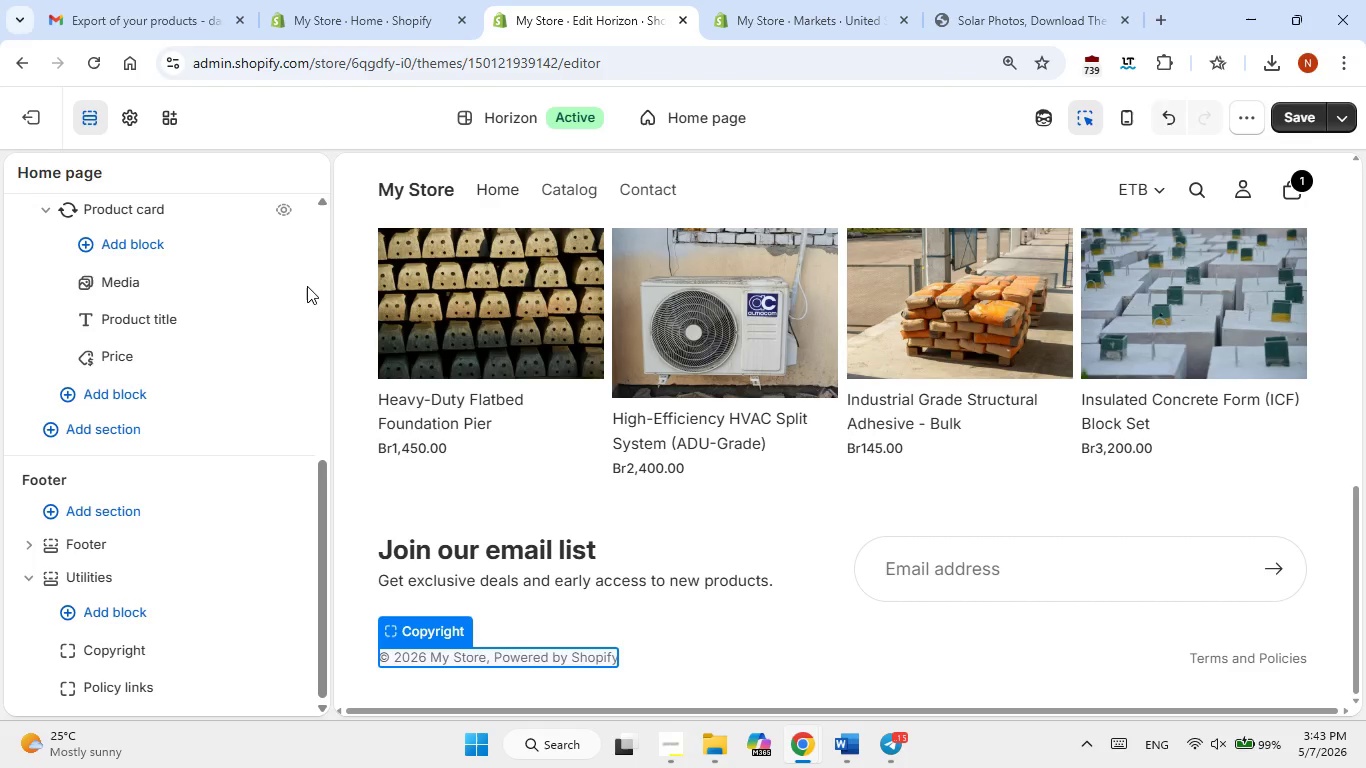 
scroll: coordinate [257, 470], scroll_direction: down, amount: 2.0
 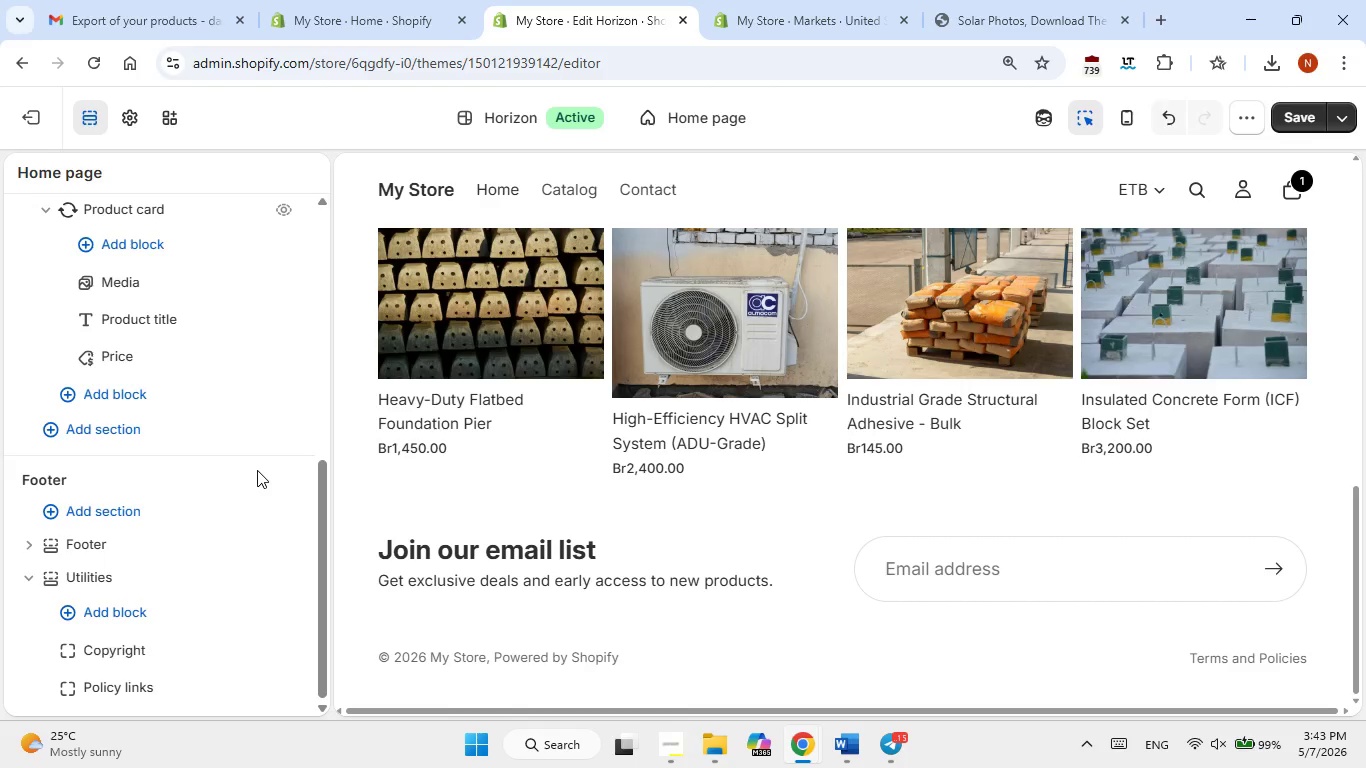 
scroll: coordinate [257, 470], scroll_direction: up, amount: 1.0
 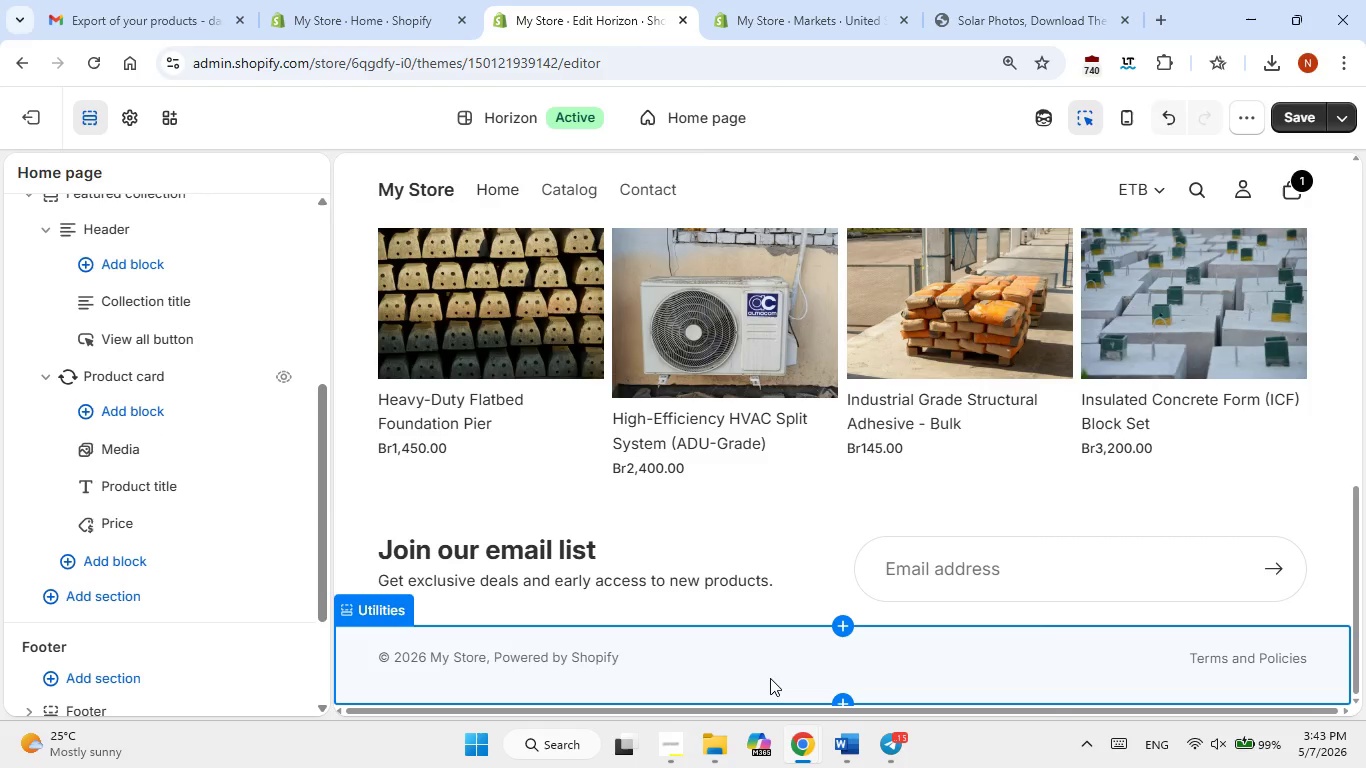 
wait(33.71)
 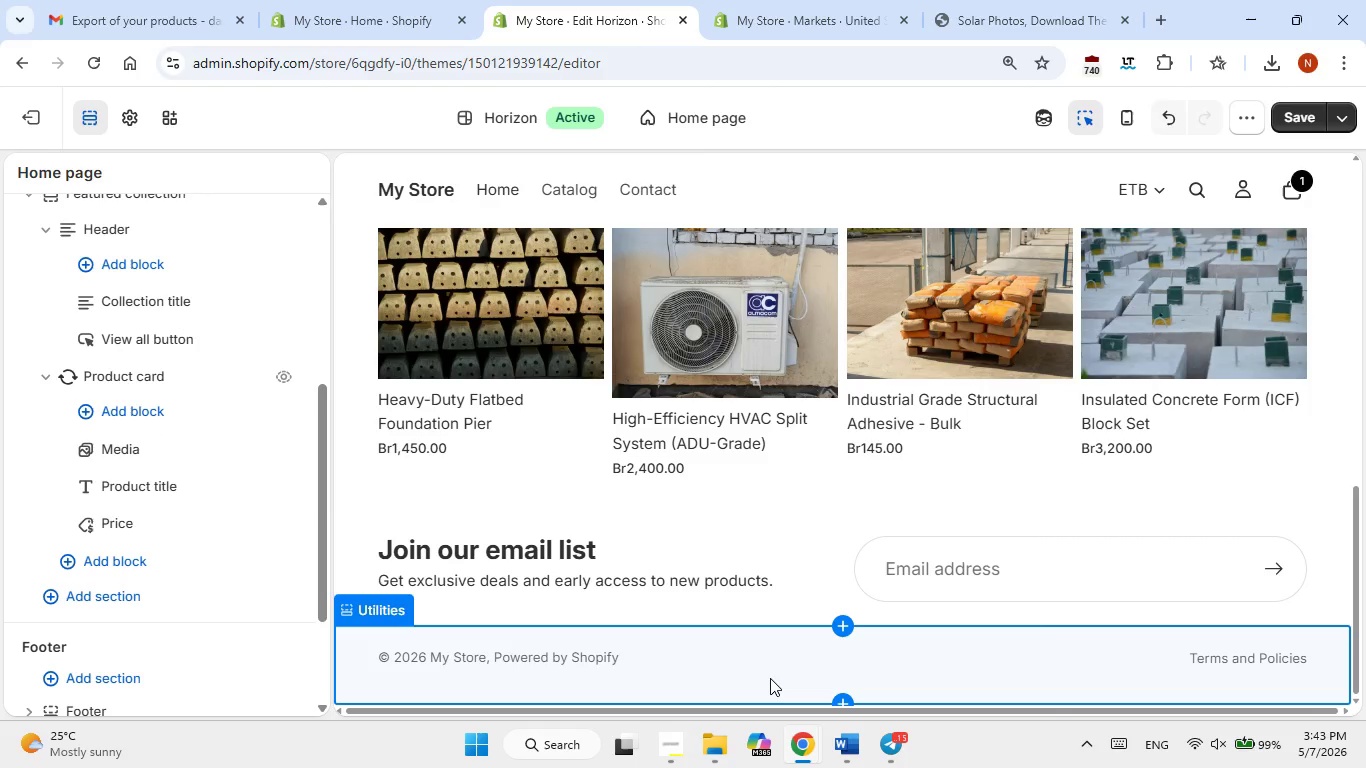 
left_click([357, 111])
 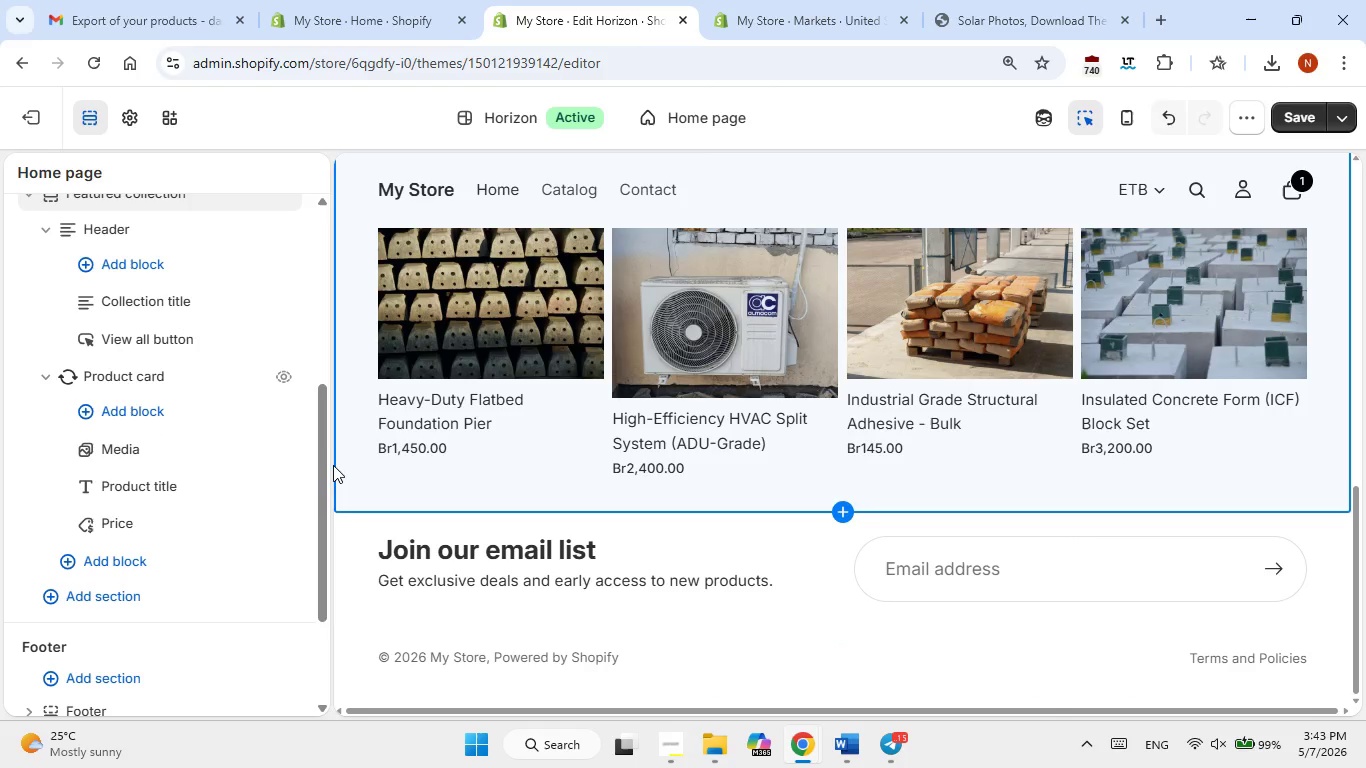 
left_click_drag(start_coordinate=[324, 486], to_coordinate=[316, 607])
 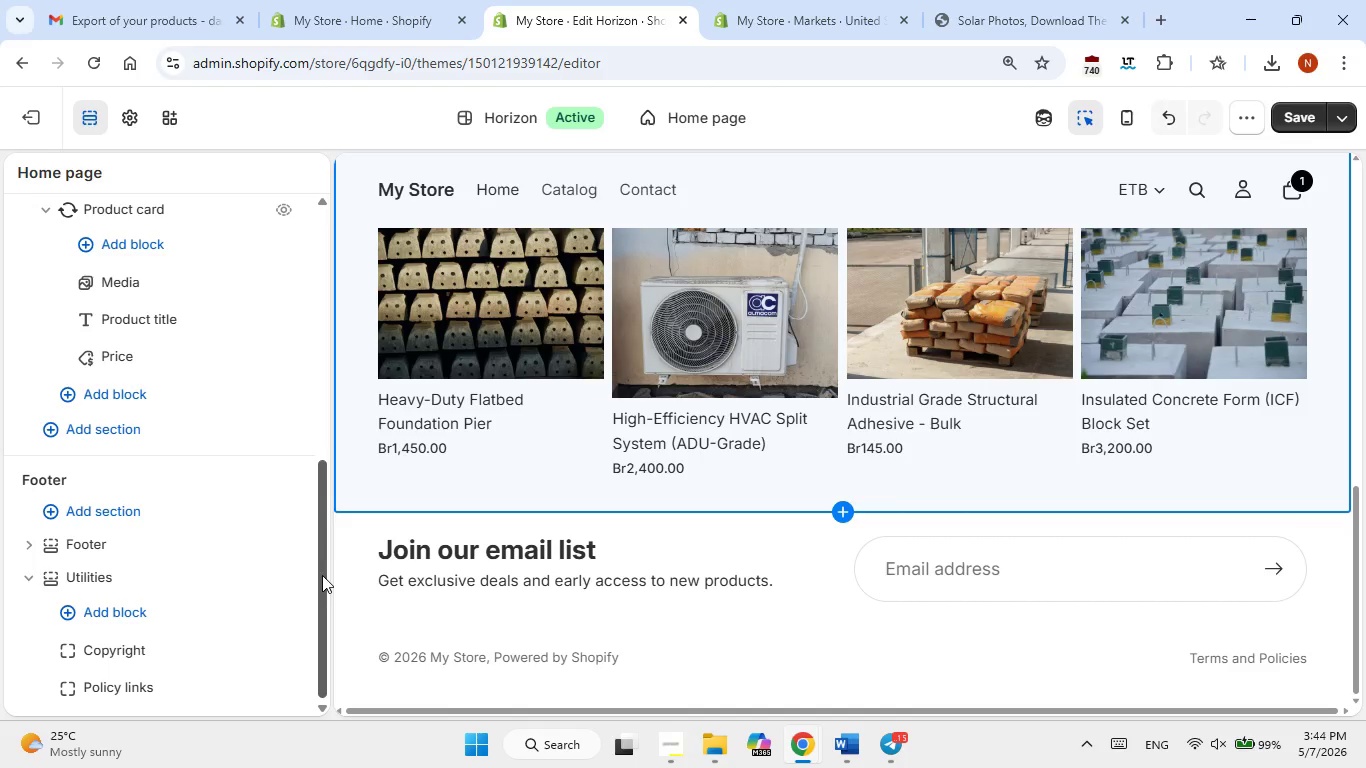 
left_click_drag(start_coordinate=[323, 522], to_coordinate=[332, 575])
 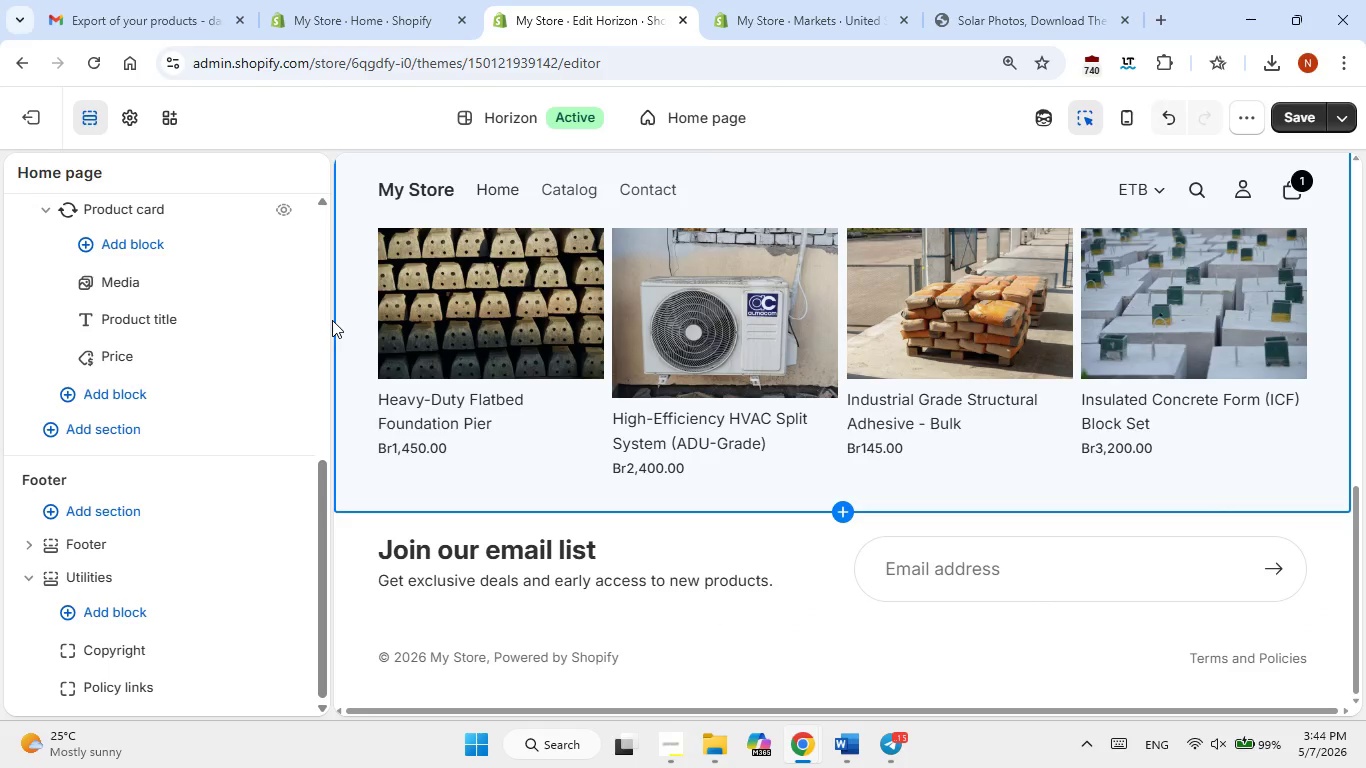 
left_click([330, 317])
 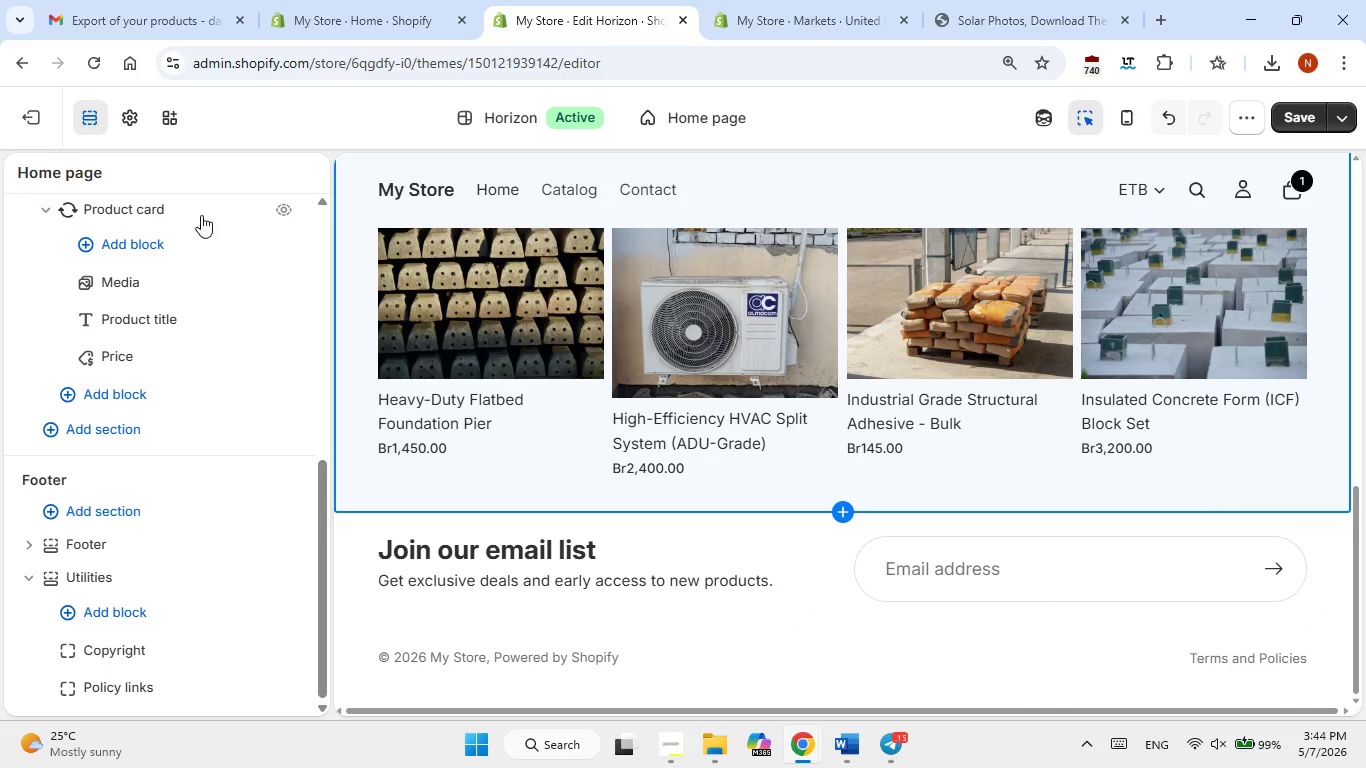 
left_click([280, 114])
 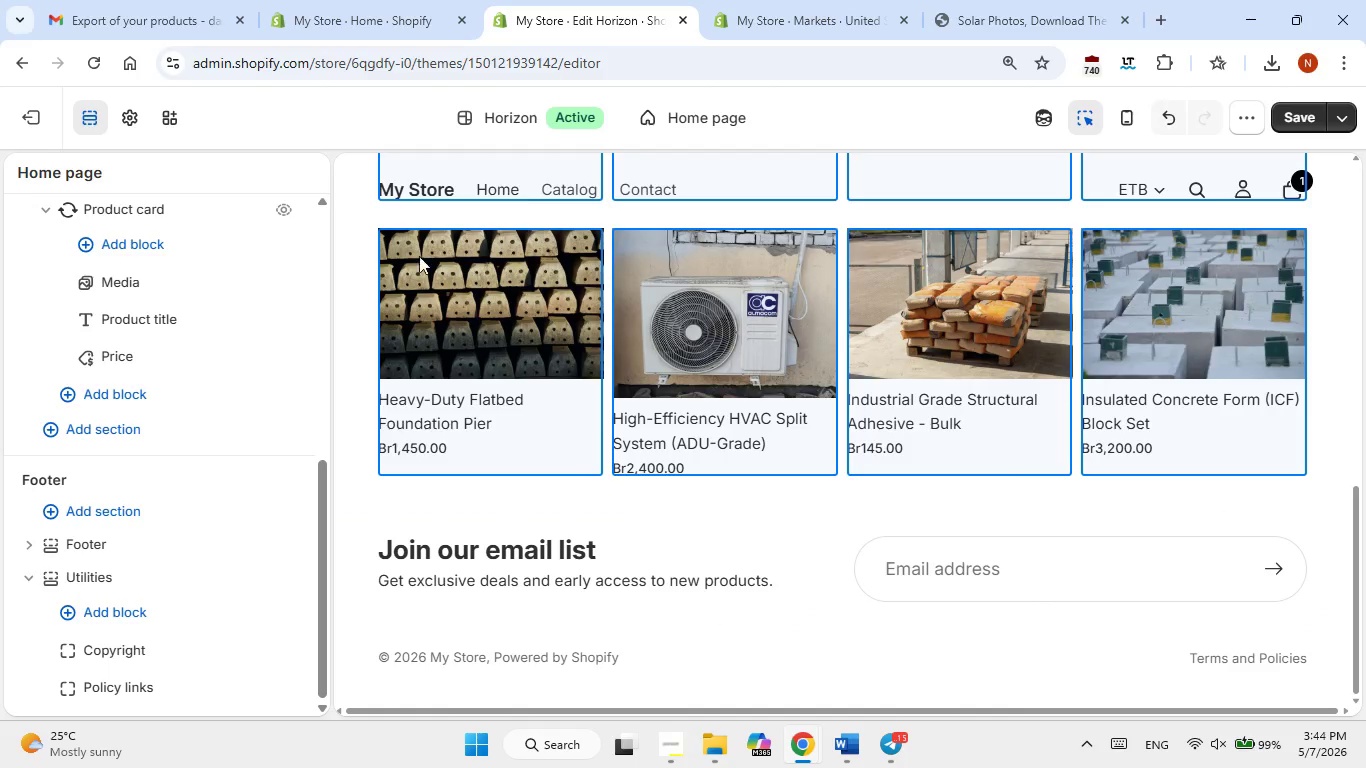 
scroll: coordinate [778, 651], scroll_direction: down, amount: 10.0
 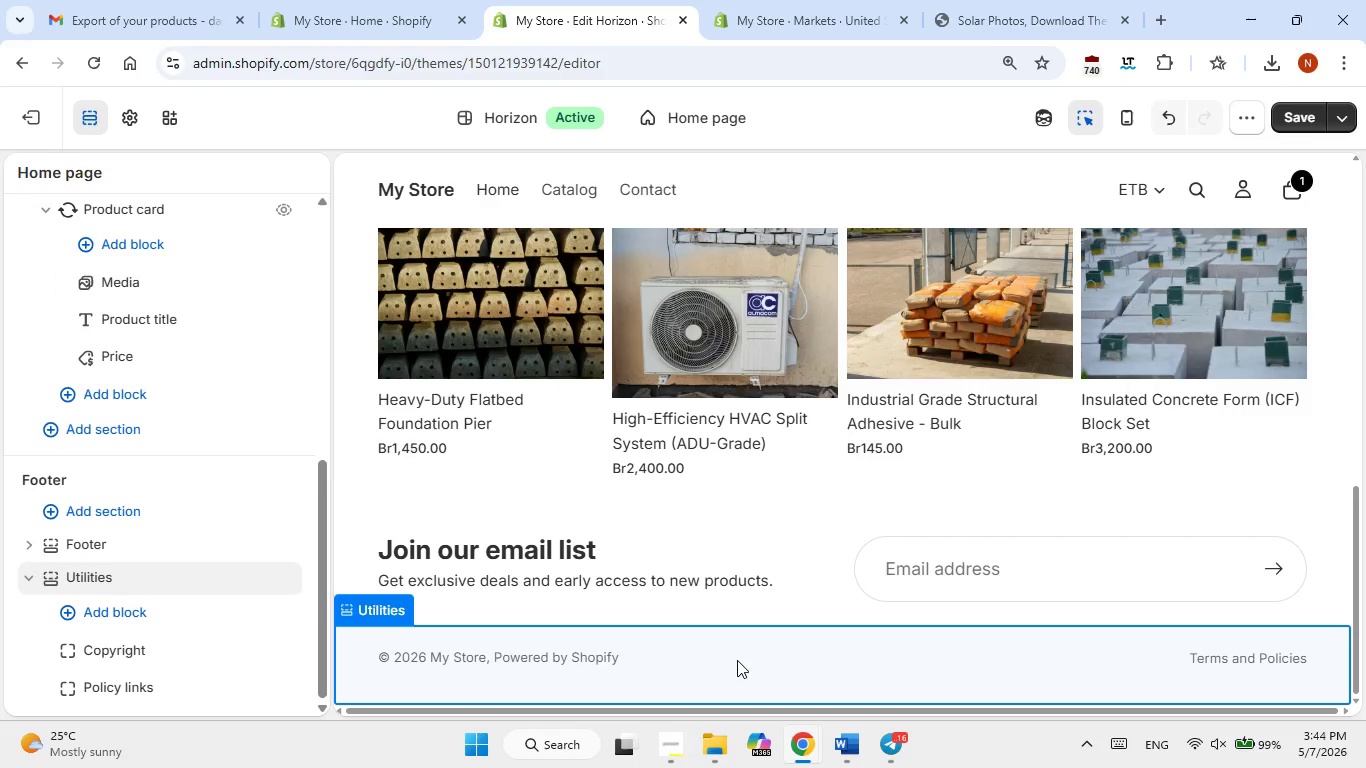 
left_click([722, 664])
 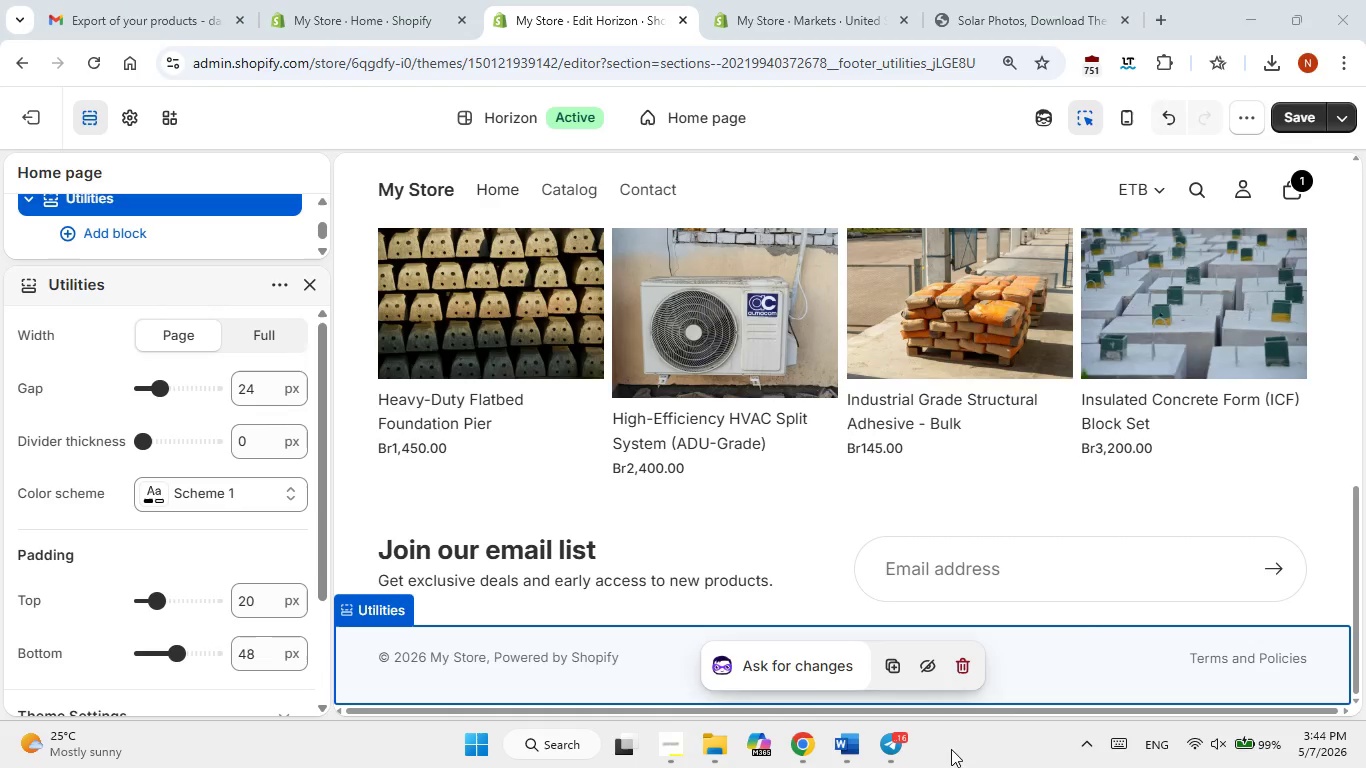 
wait(5.17)
 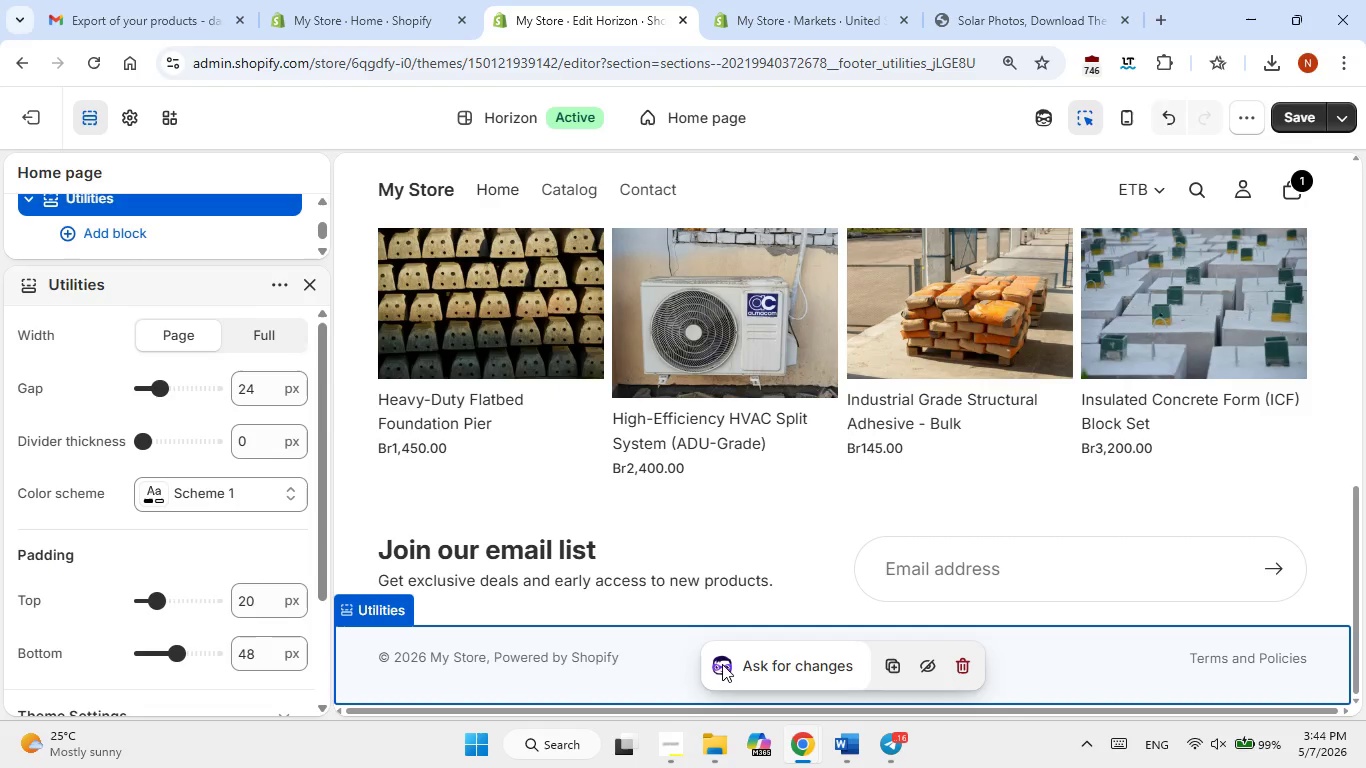 
left_click([1286, 119])
 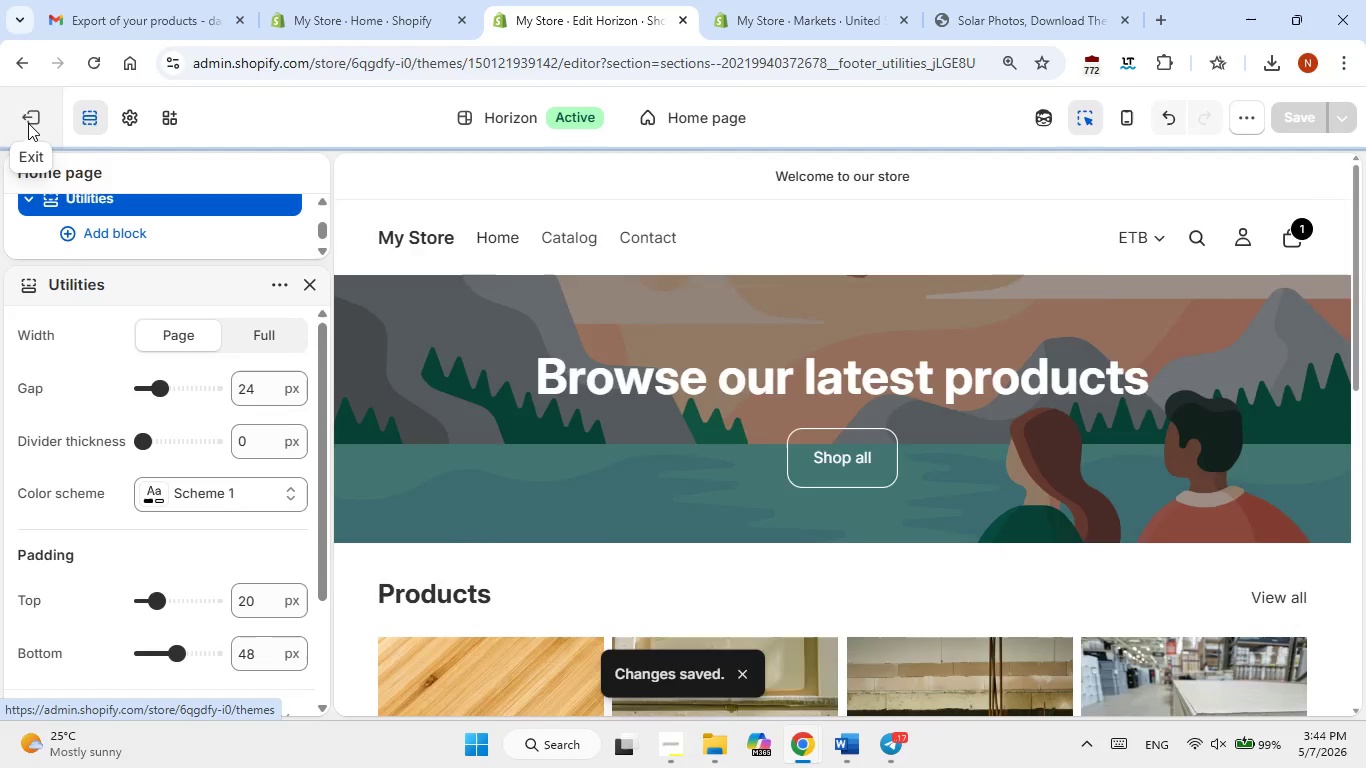 
wait(5.53)
 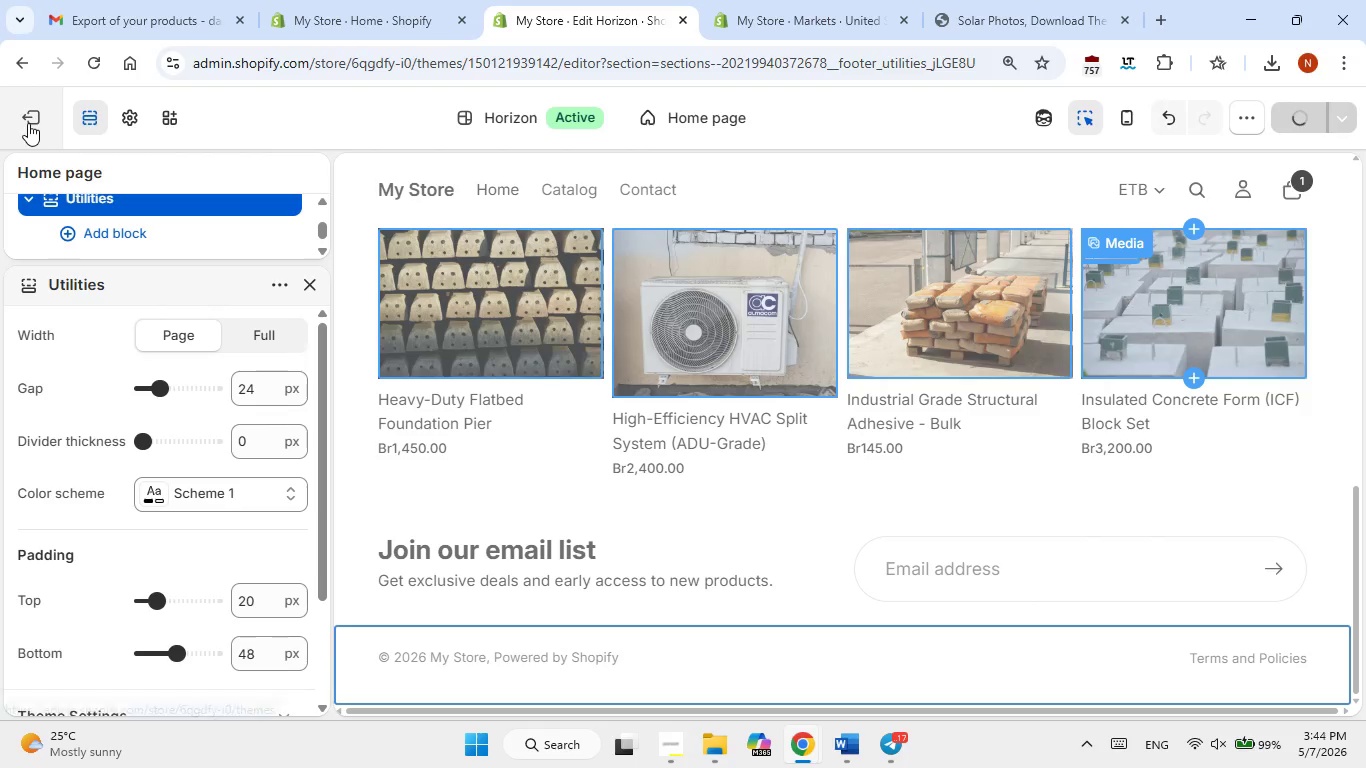 
left_click([28, 123])
 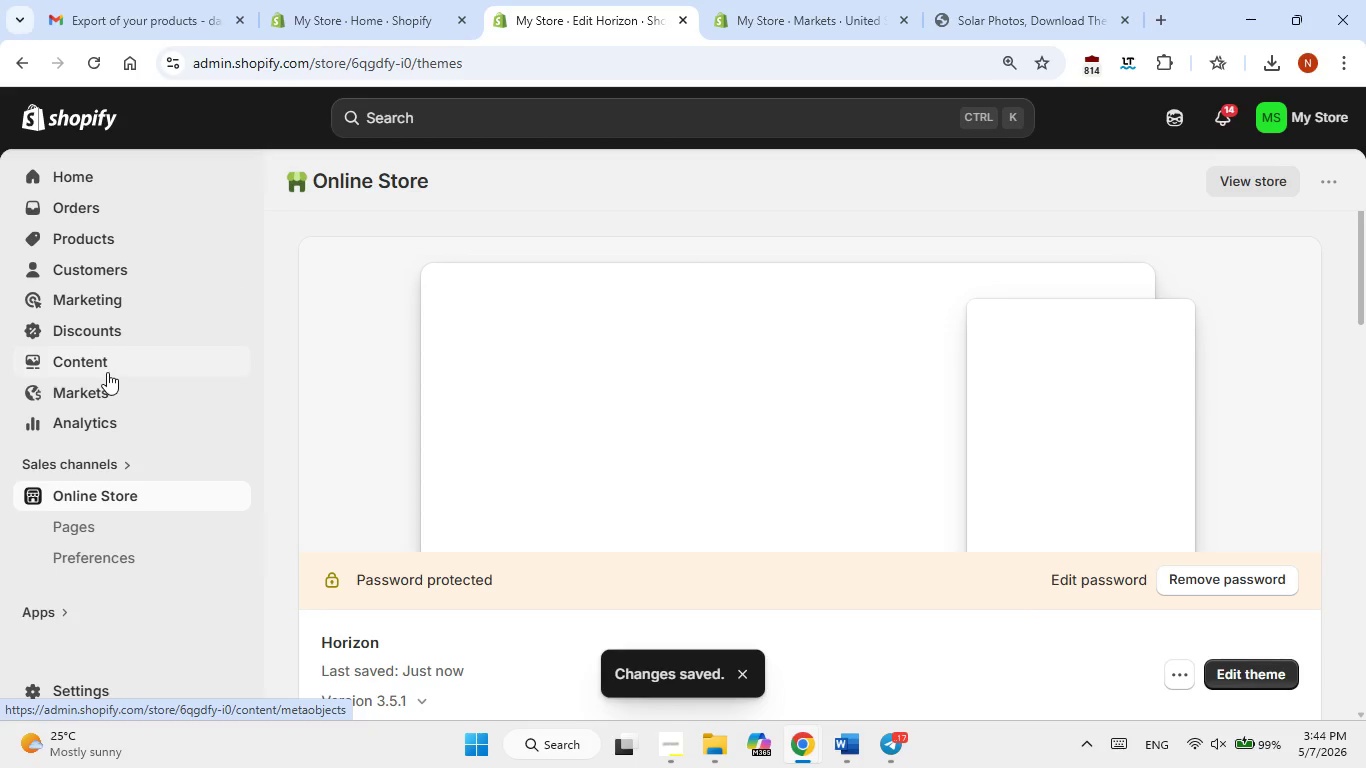 
left_click([106, 357])
 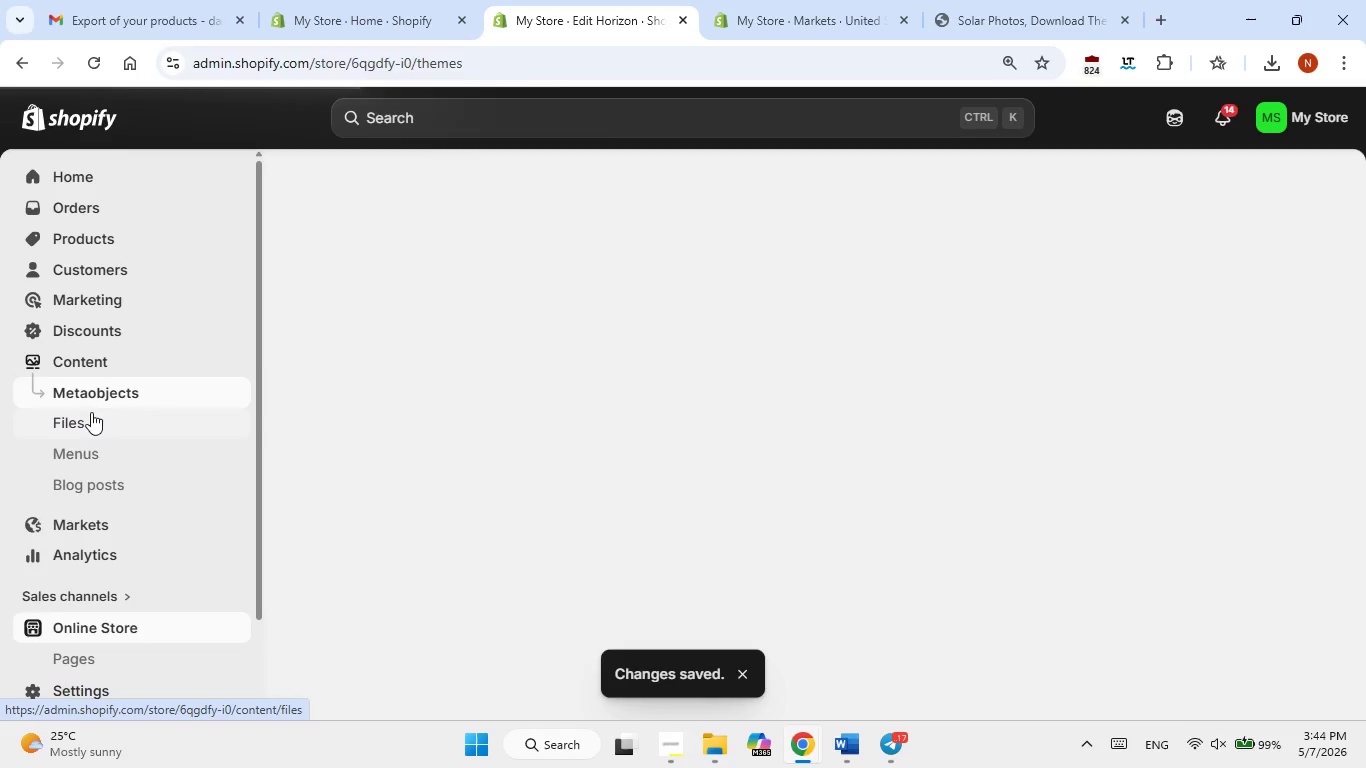 
left_click([86, 452])
 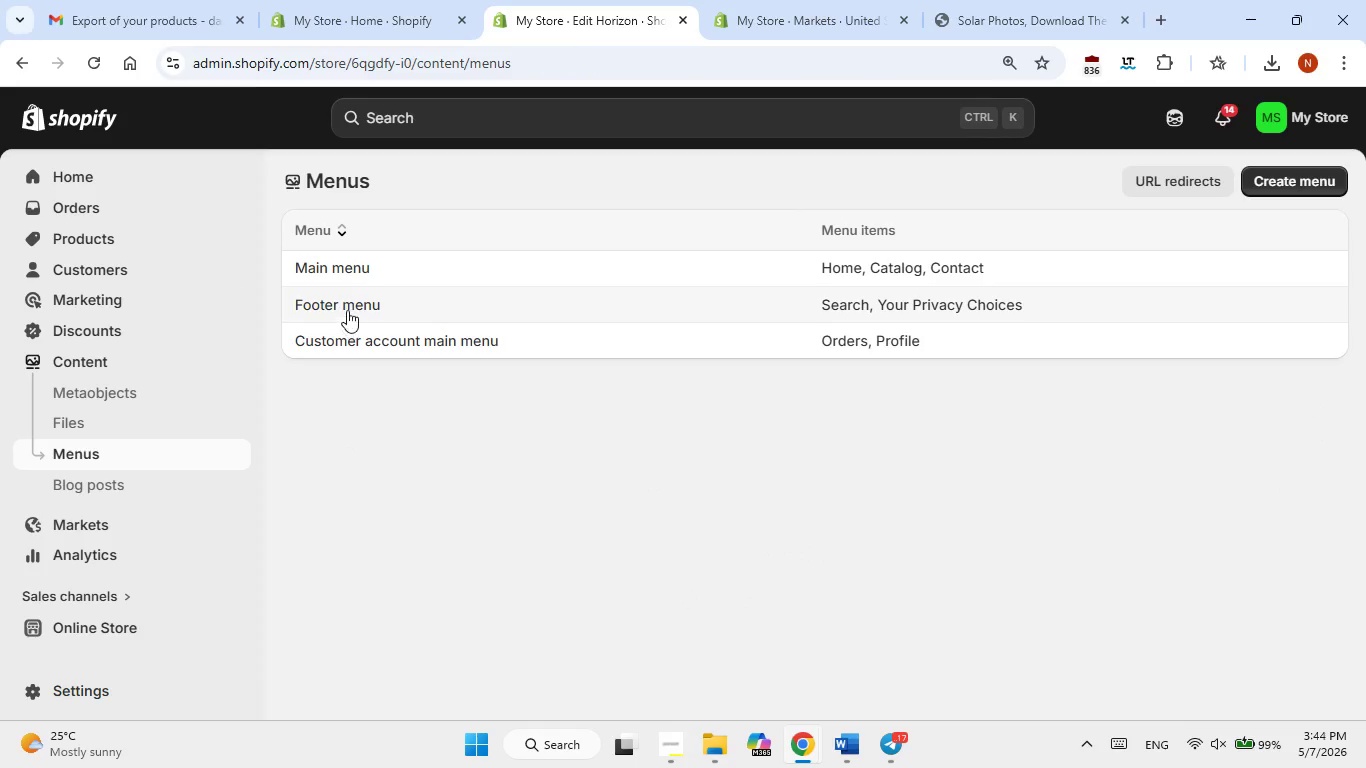 
left_click_drag(start_coordinate=[392, 311], to_coordinate=[397, 312])
 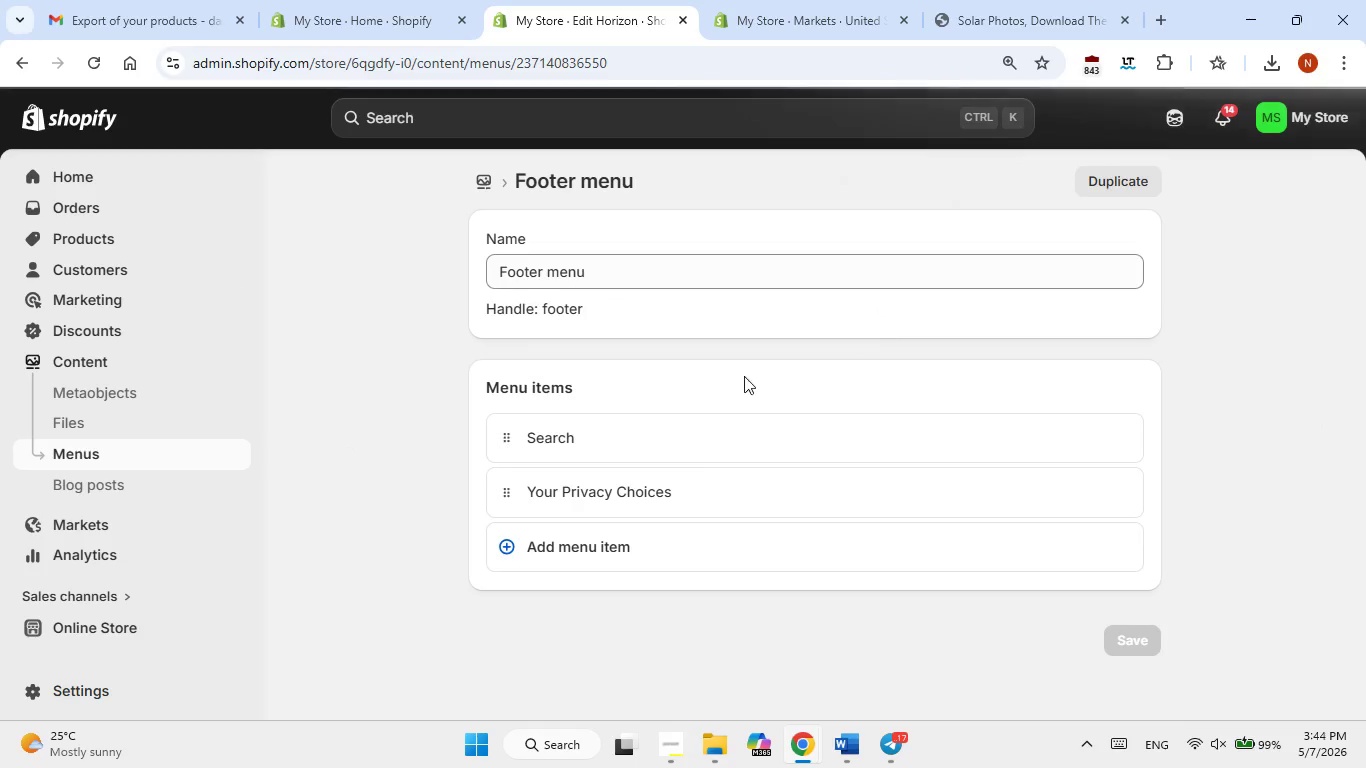 
left_click([618, 542])
 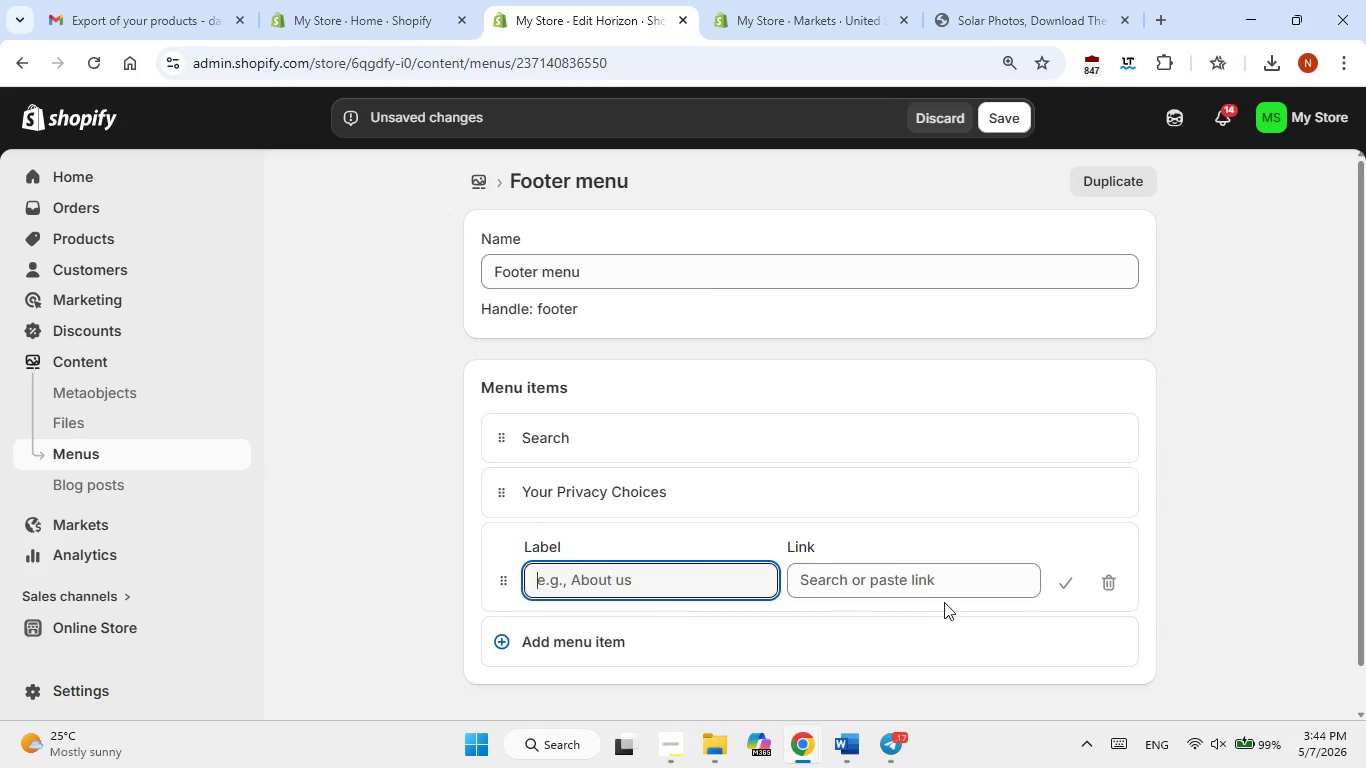 
left_click([955, 581])
 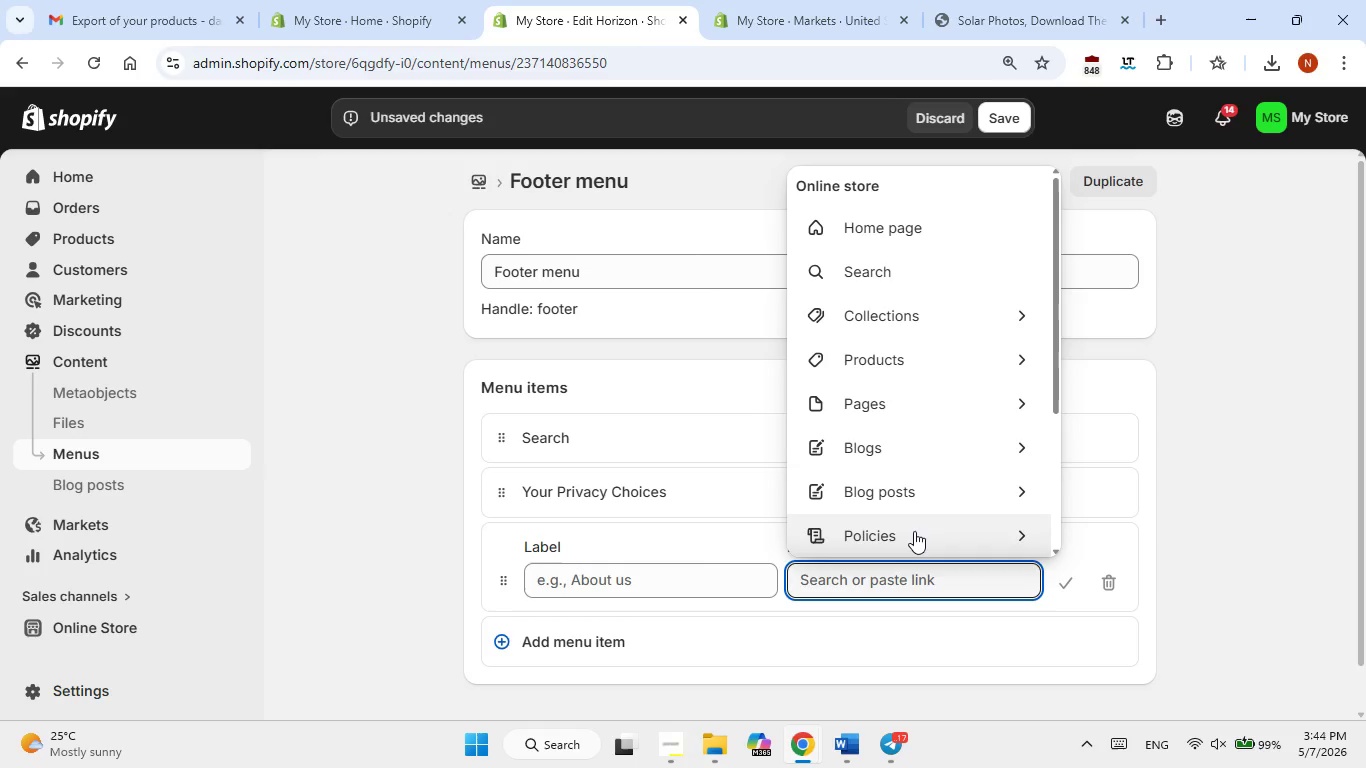 
left_click([914, 531])
 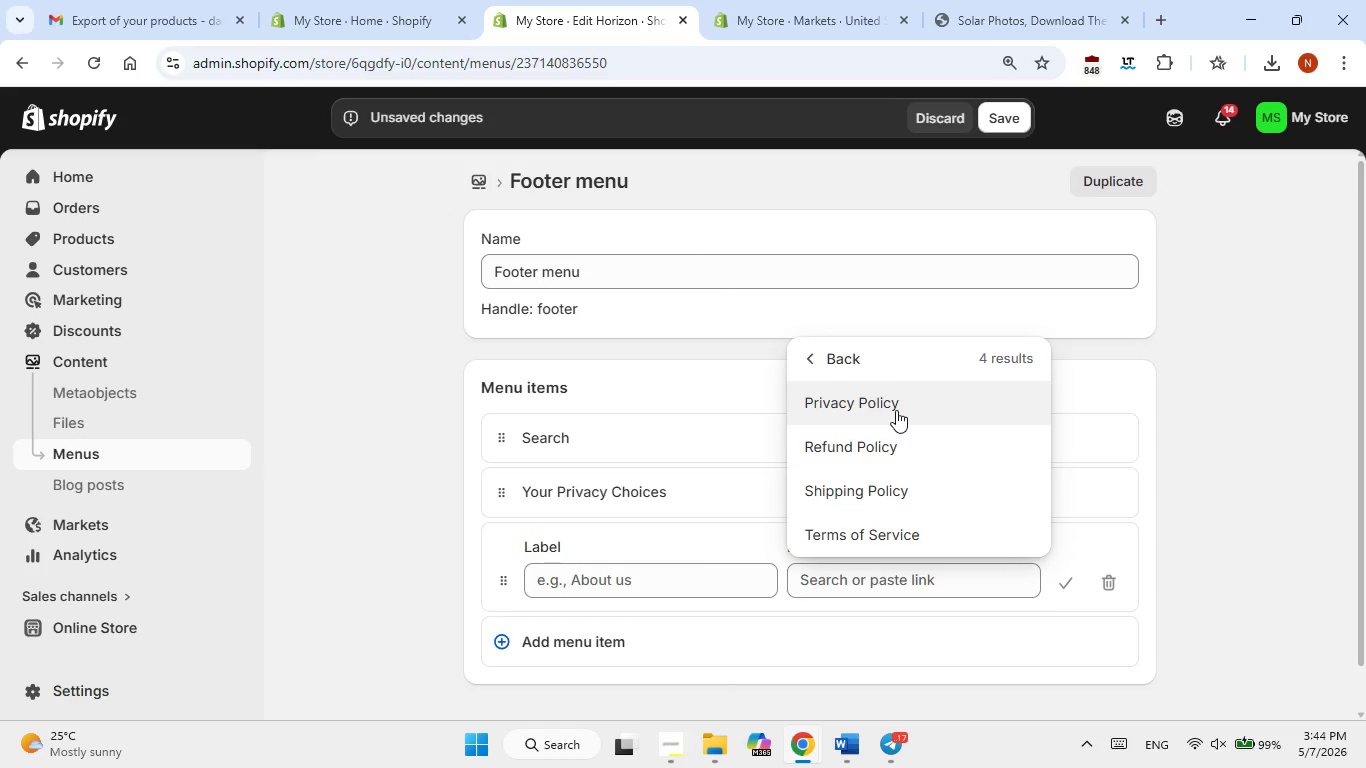 
left_click([896, 410])
 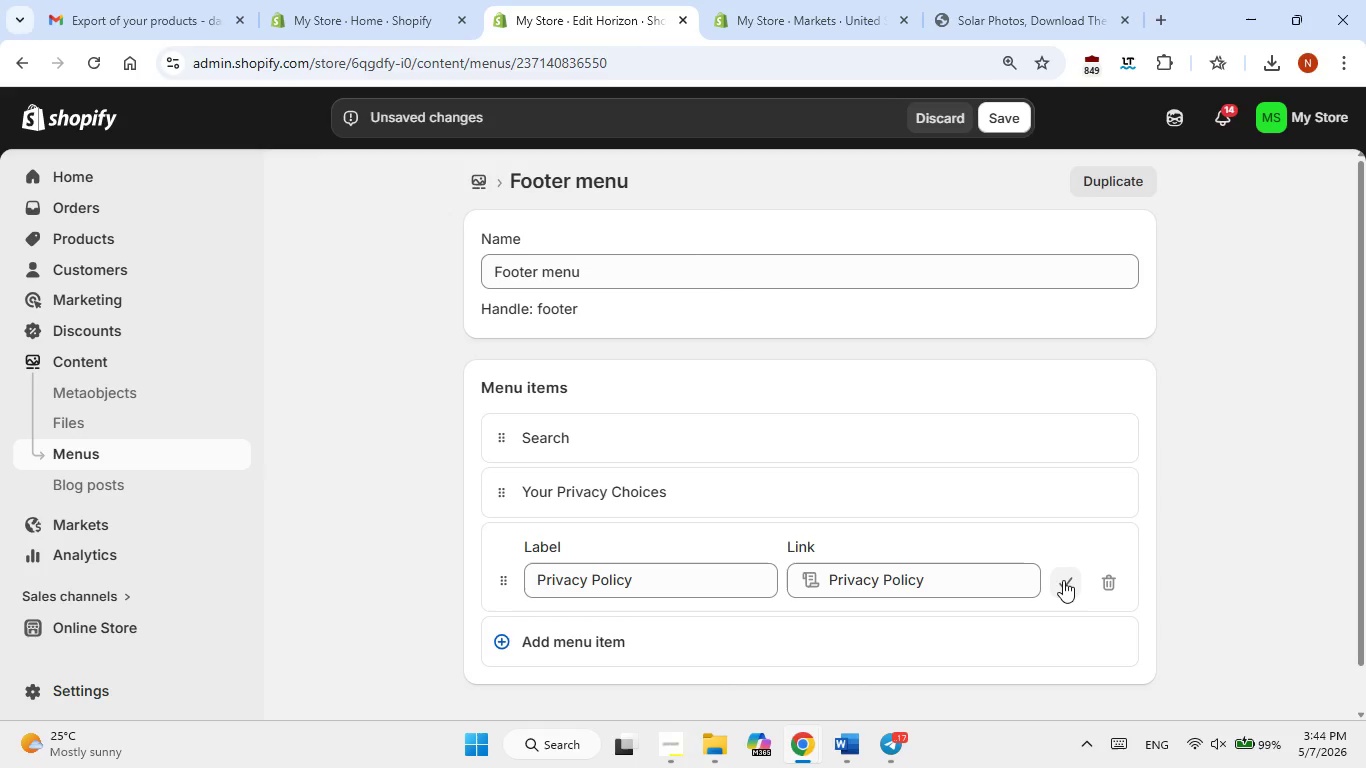 
left_click([1063, 580])
 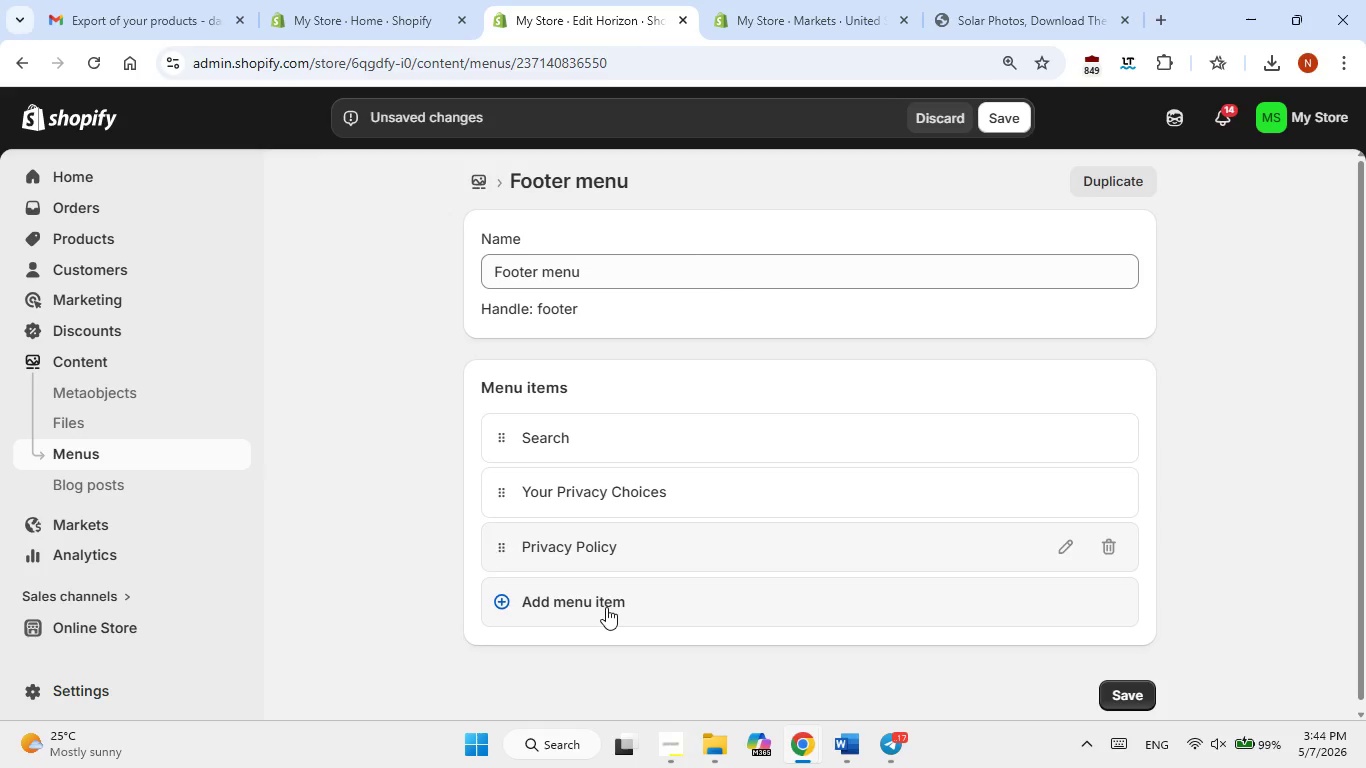 
left_click([599, 604])
 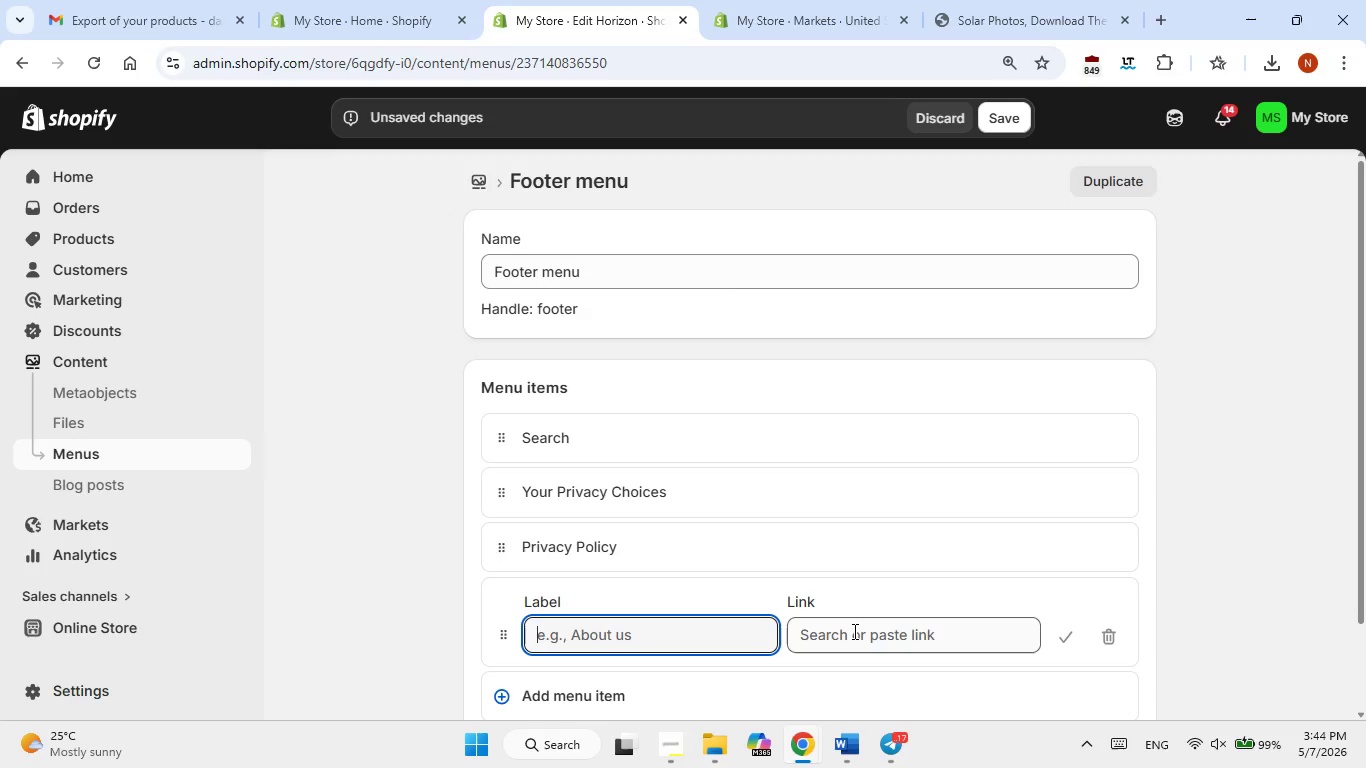 
left_click([853, 631])
 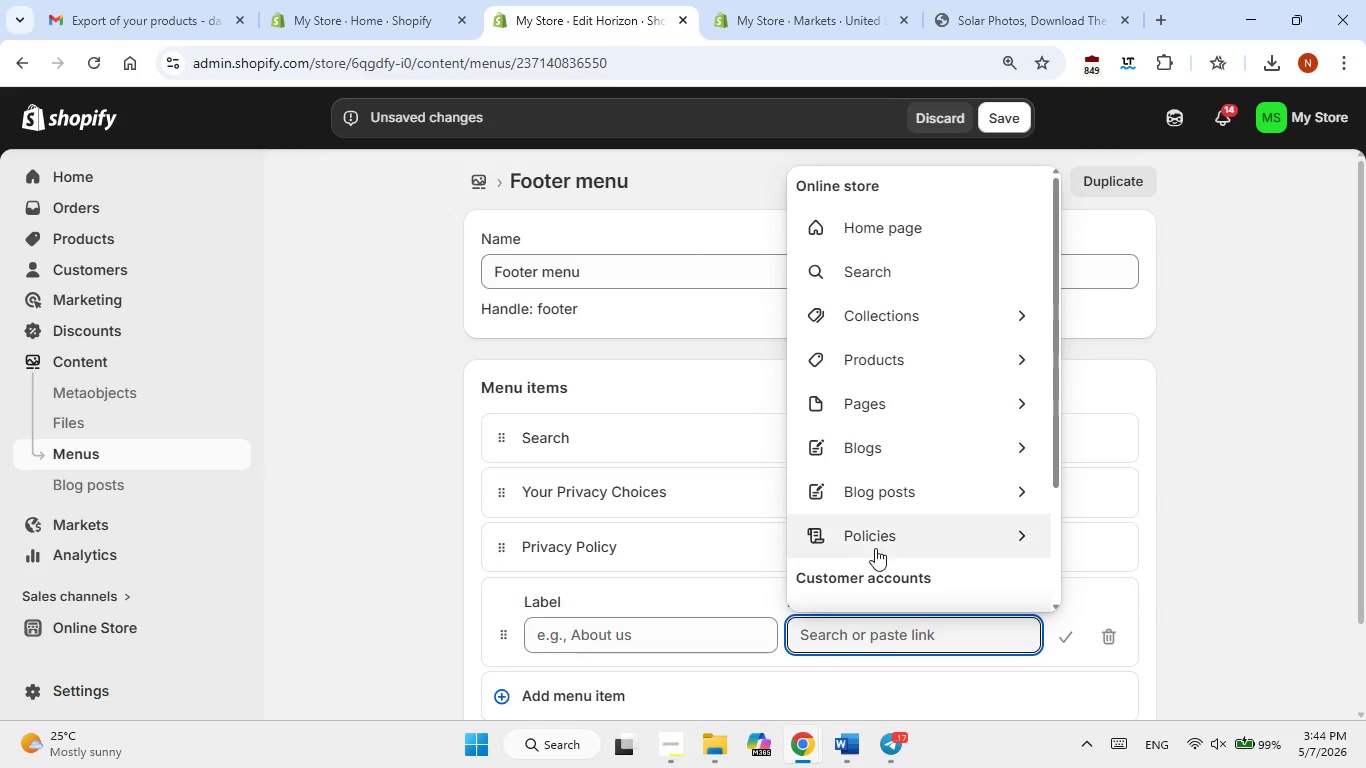 
left_click([877, 543])
 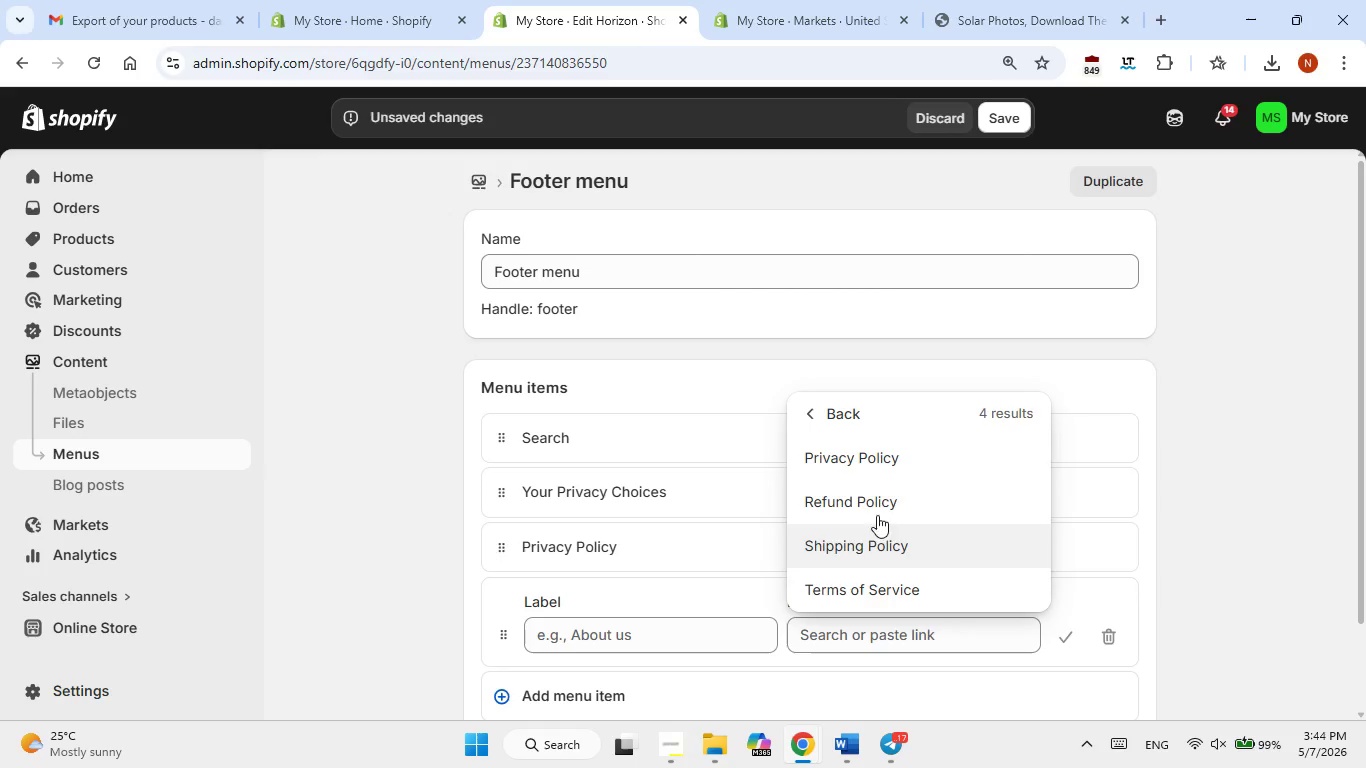 
left_click([876, 502])
 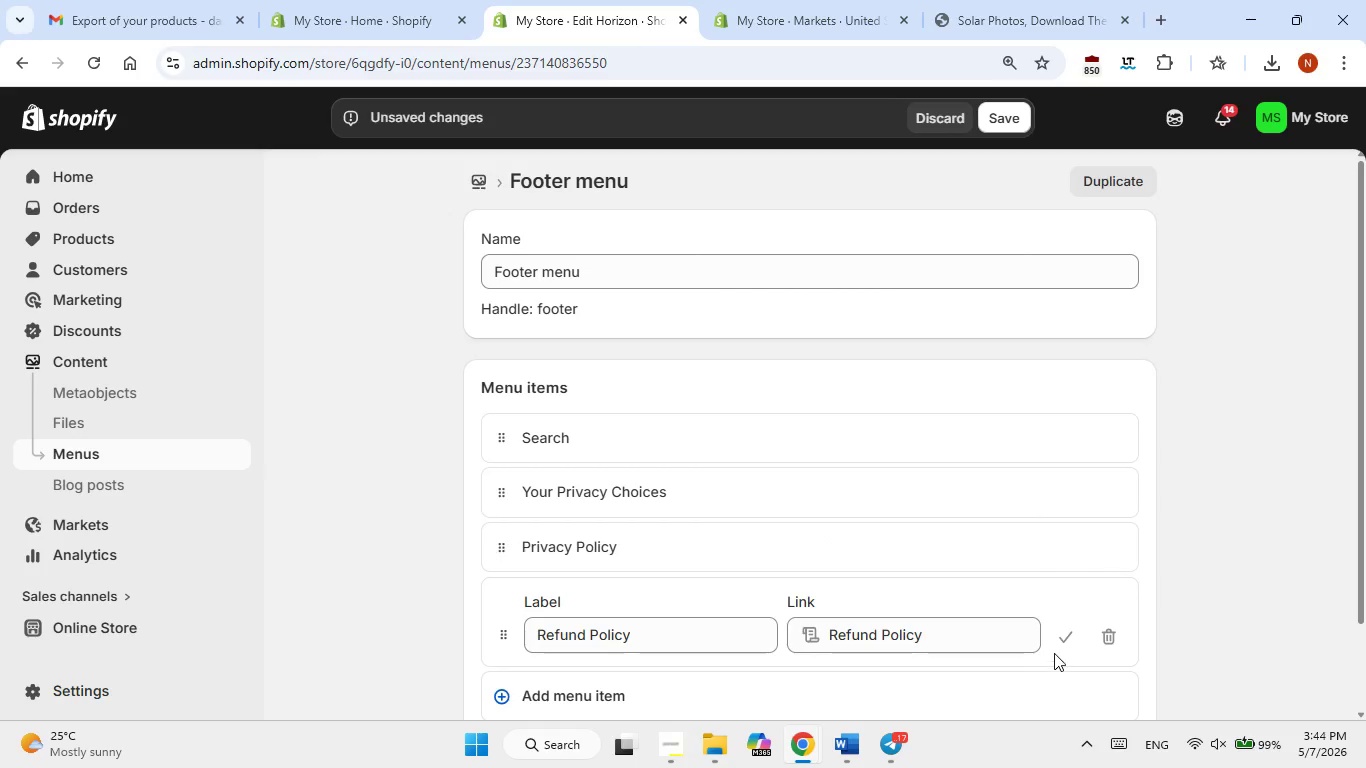 
left_click([1060, 642])
 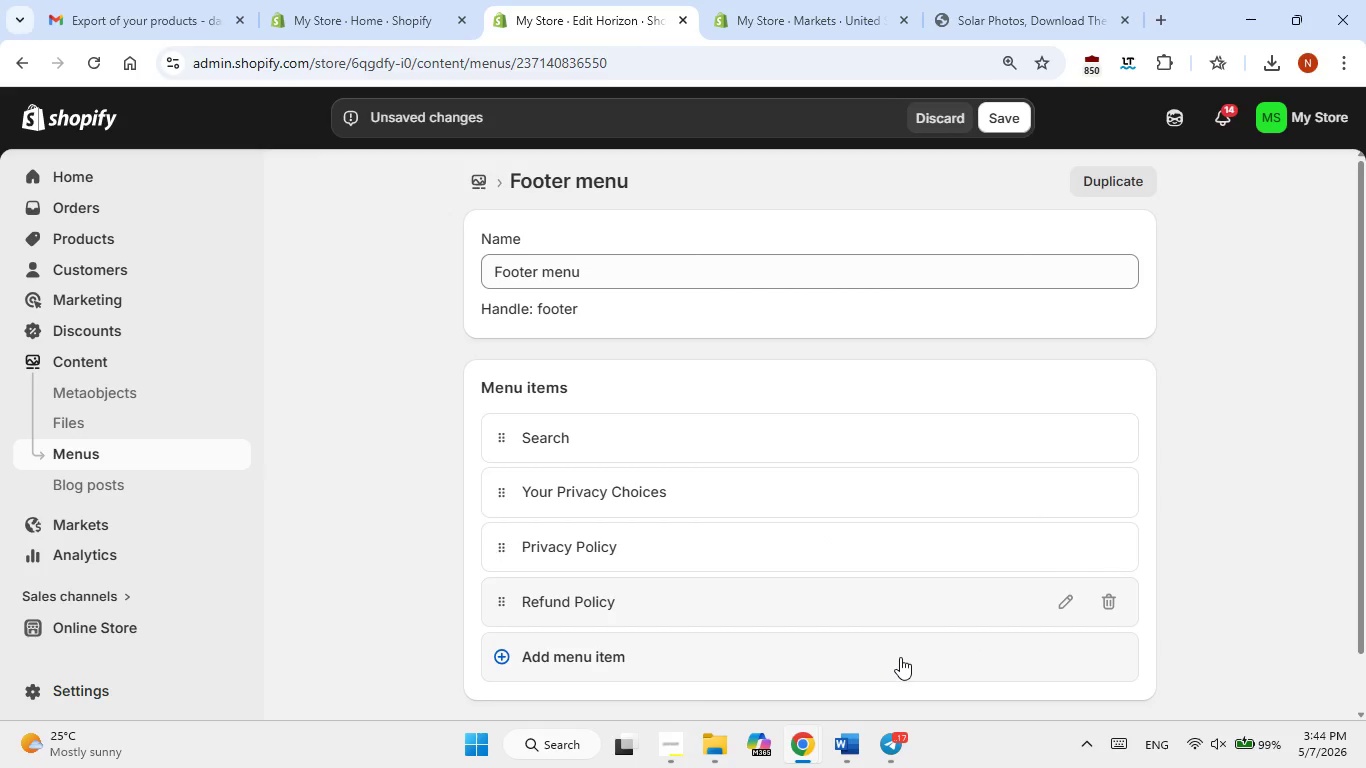 
left_click([900, 658])
 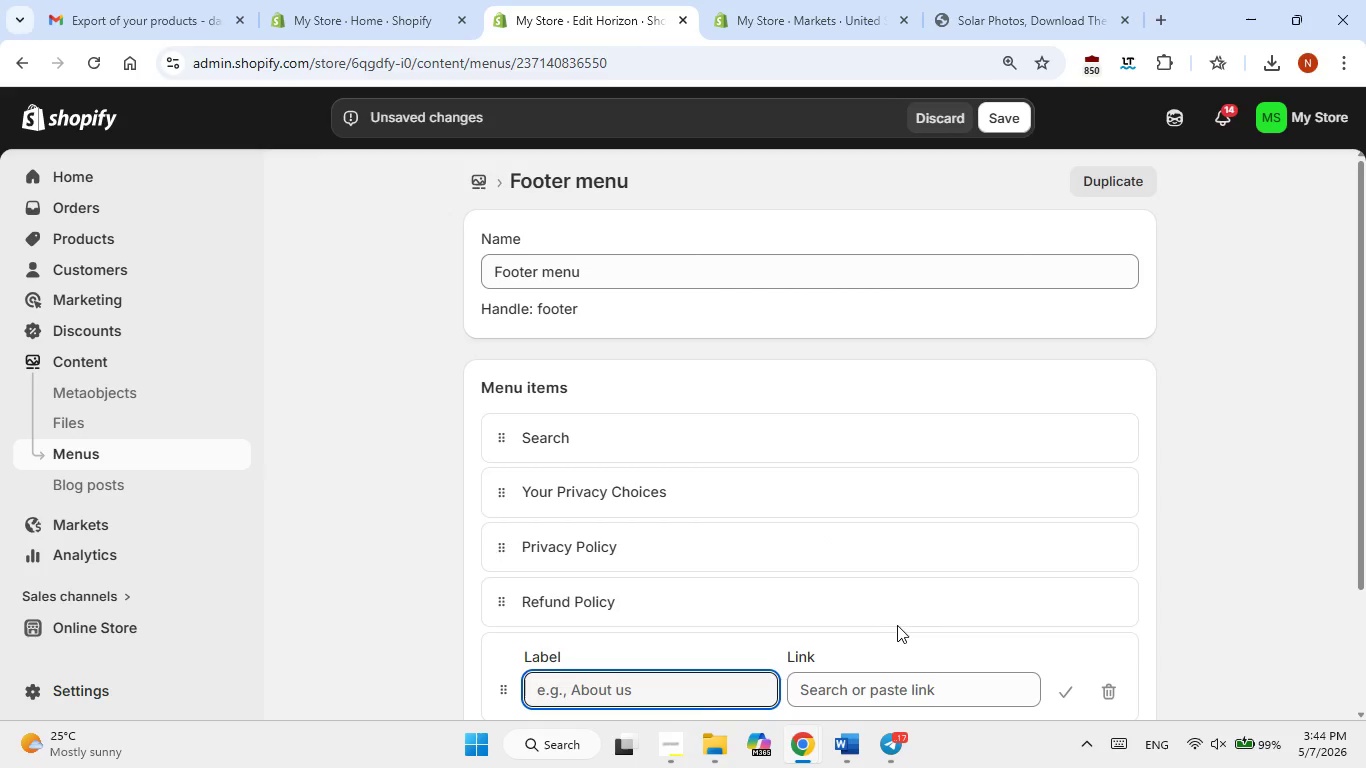 
scroll: coordinate [900, 592], scroll_direction: down, amount: 2.0
 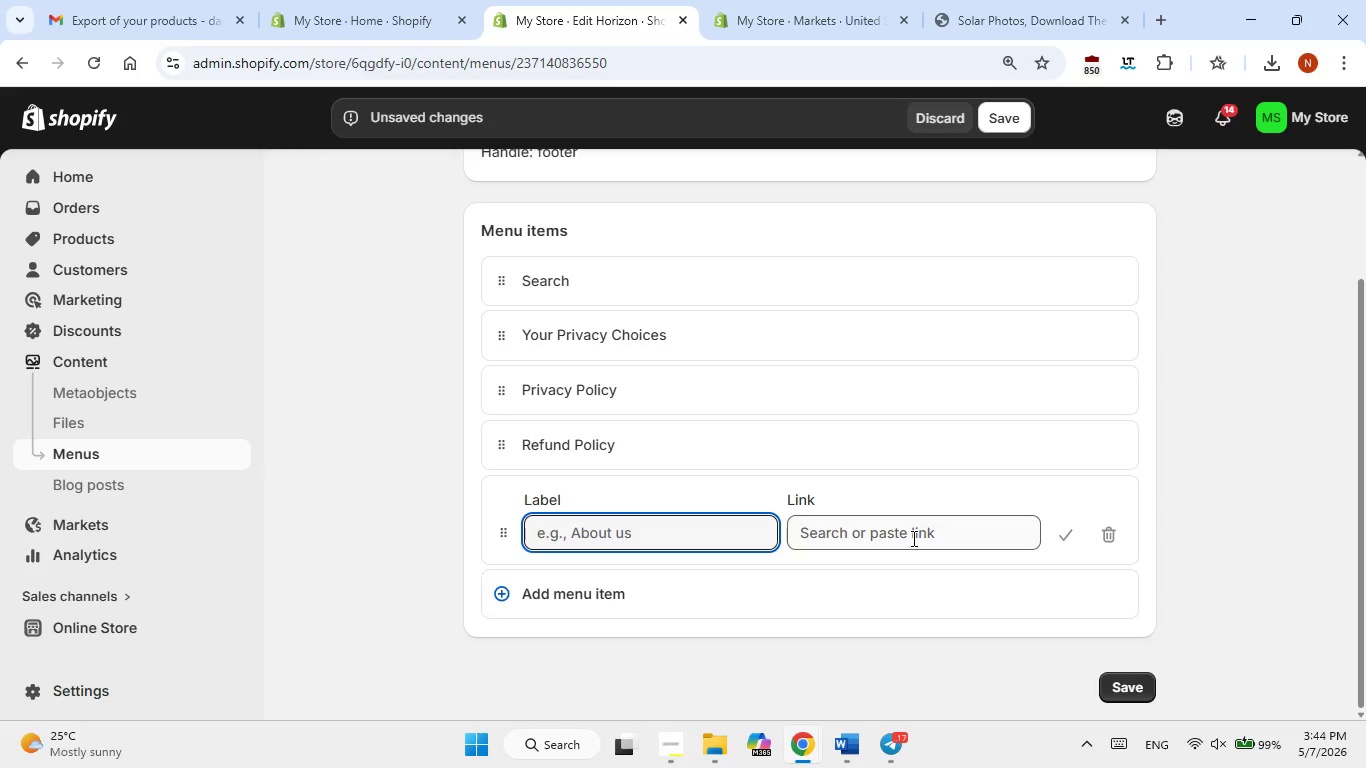 
left_click_drag(start_coordinate=[912, 538], to_coordinate=[913, 543])
 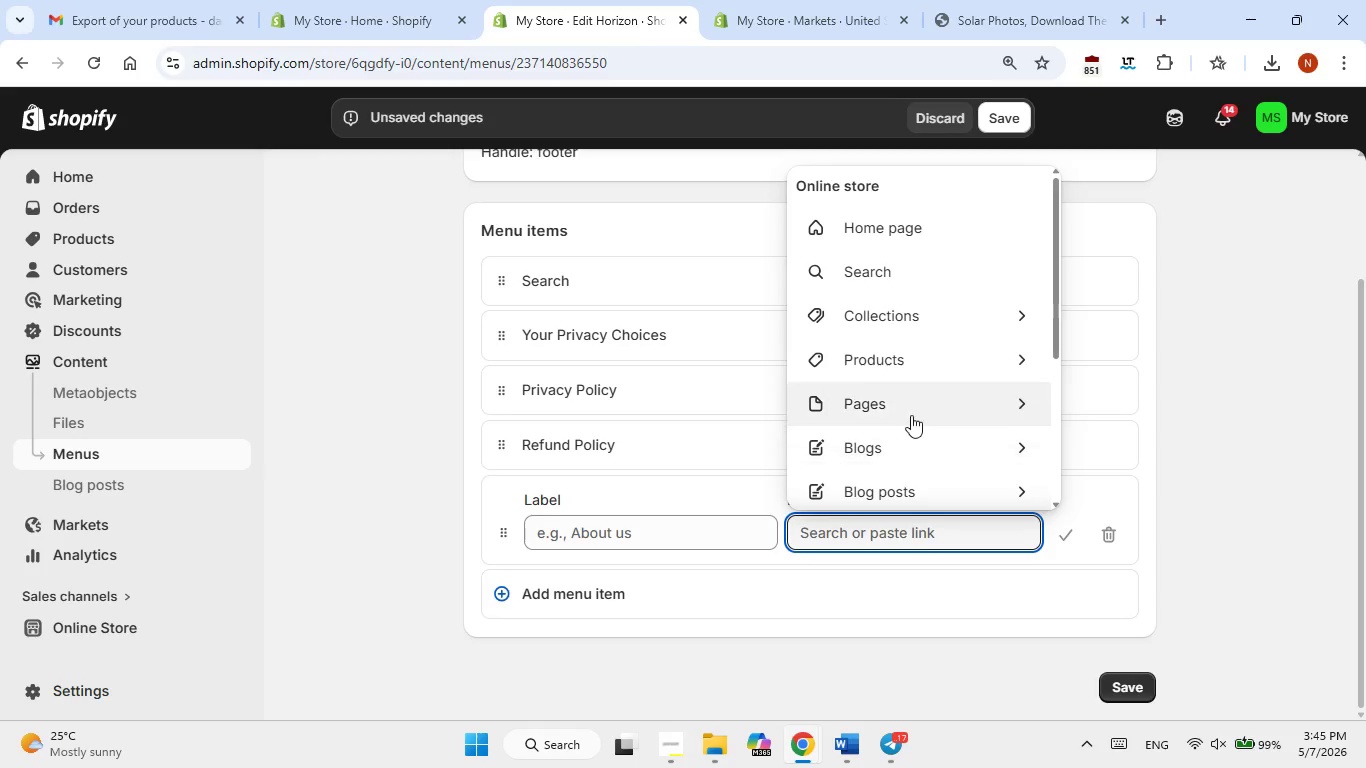 
scroll: coordinate [911, 414], scroll_direction: down, amount: 3.0
 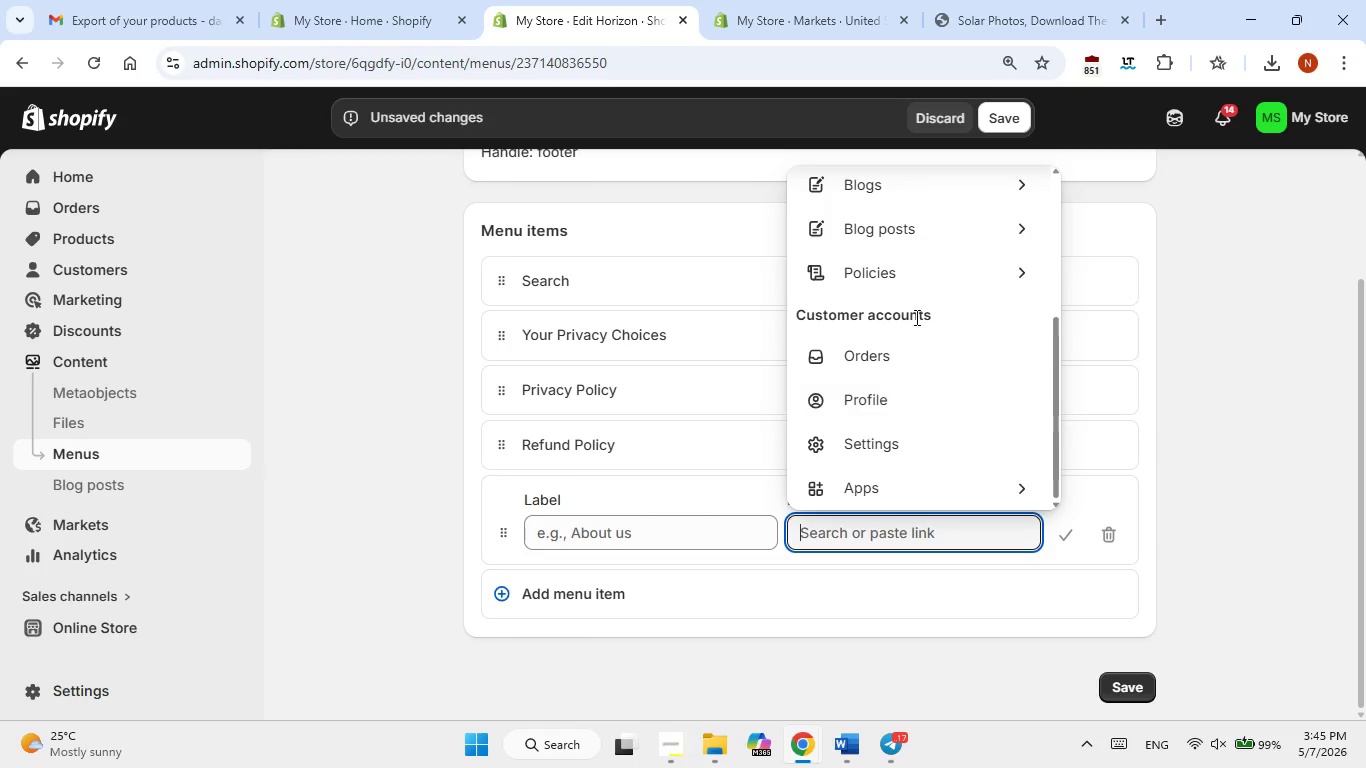 
mouse_move([901, 290])
 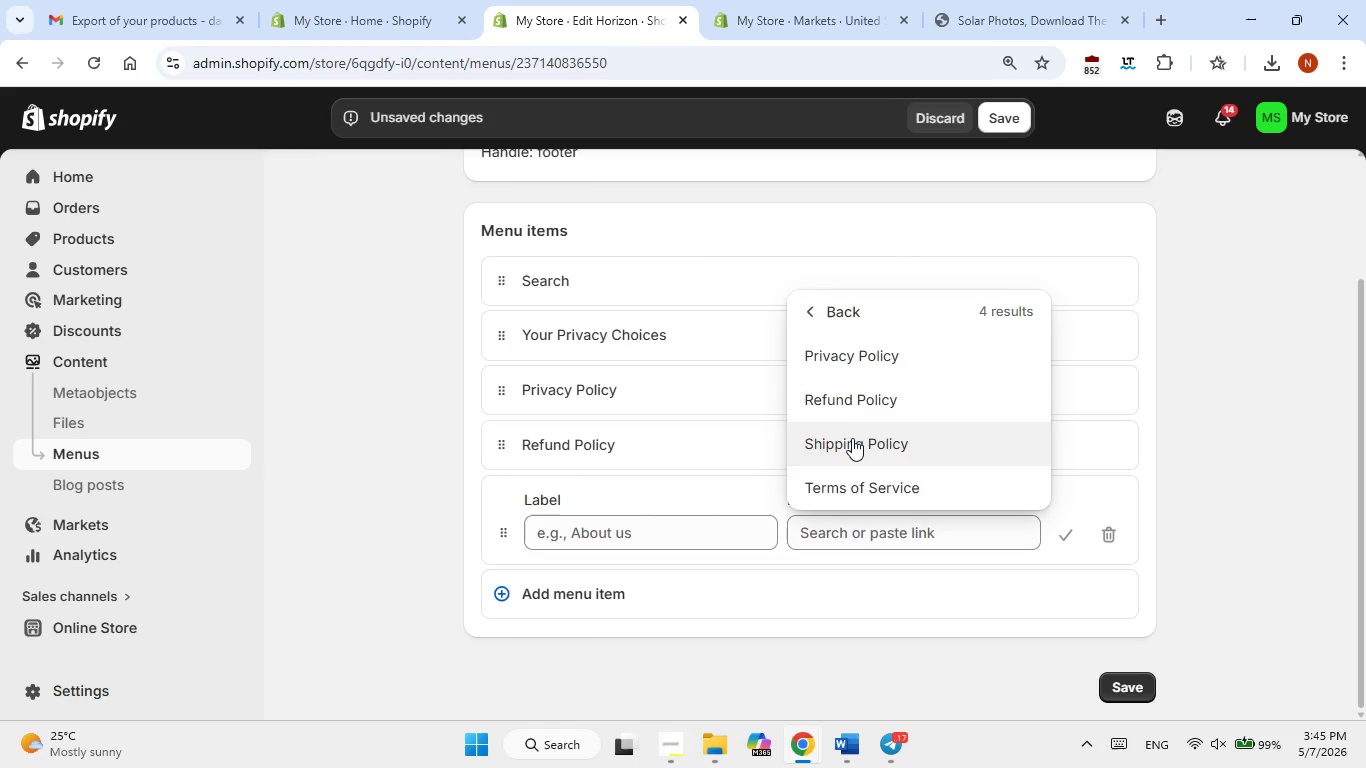 
left_click([852, 441])
 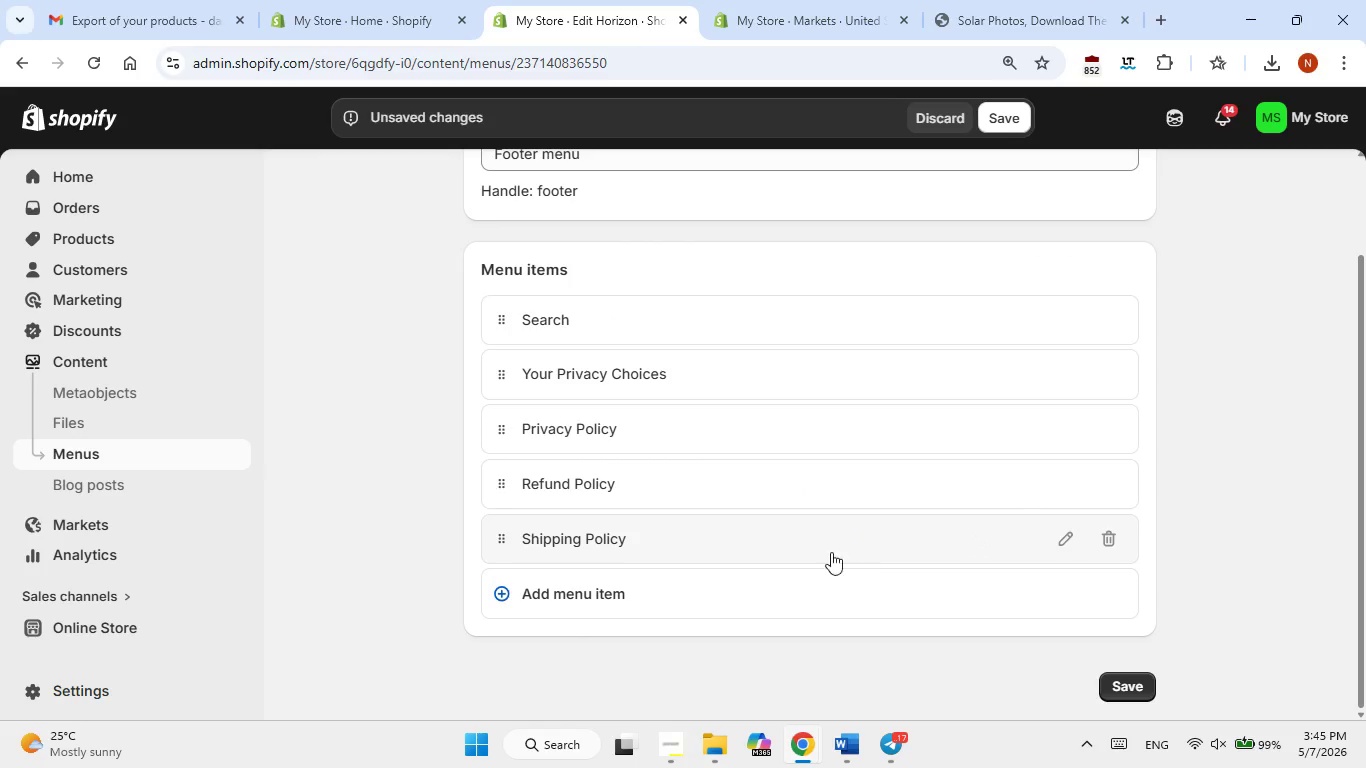 
left_click([751, 590])
 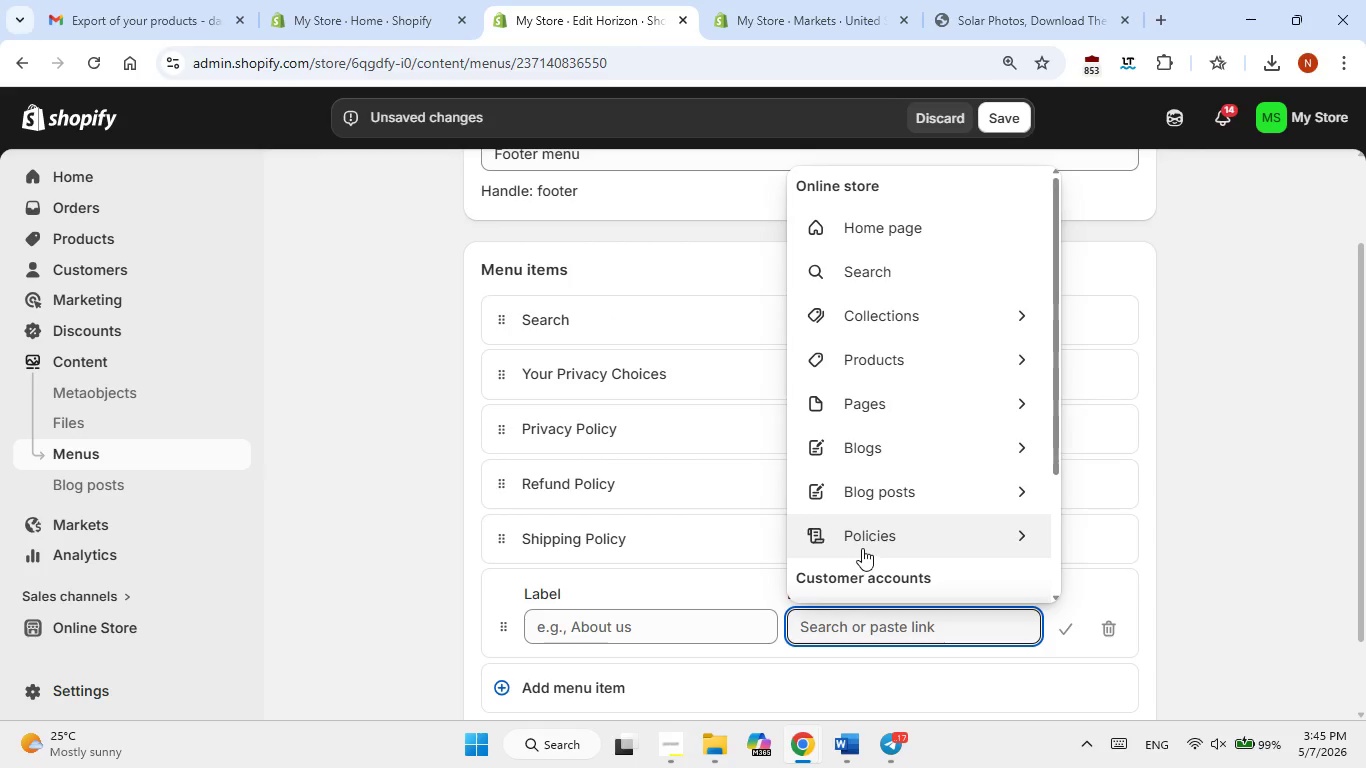 
left_click([864, 545])
 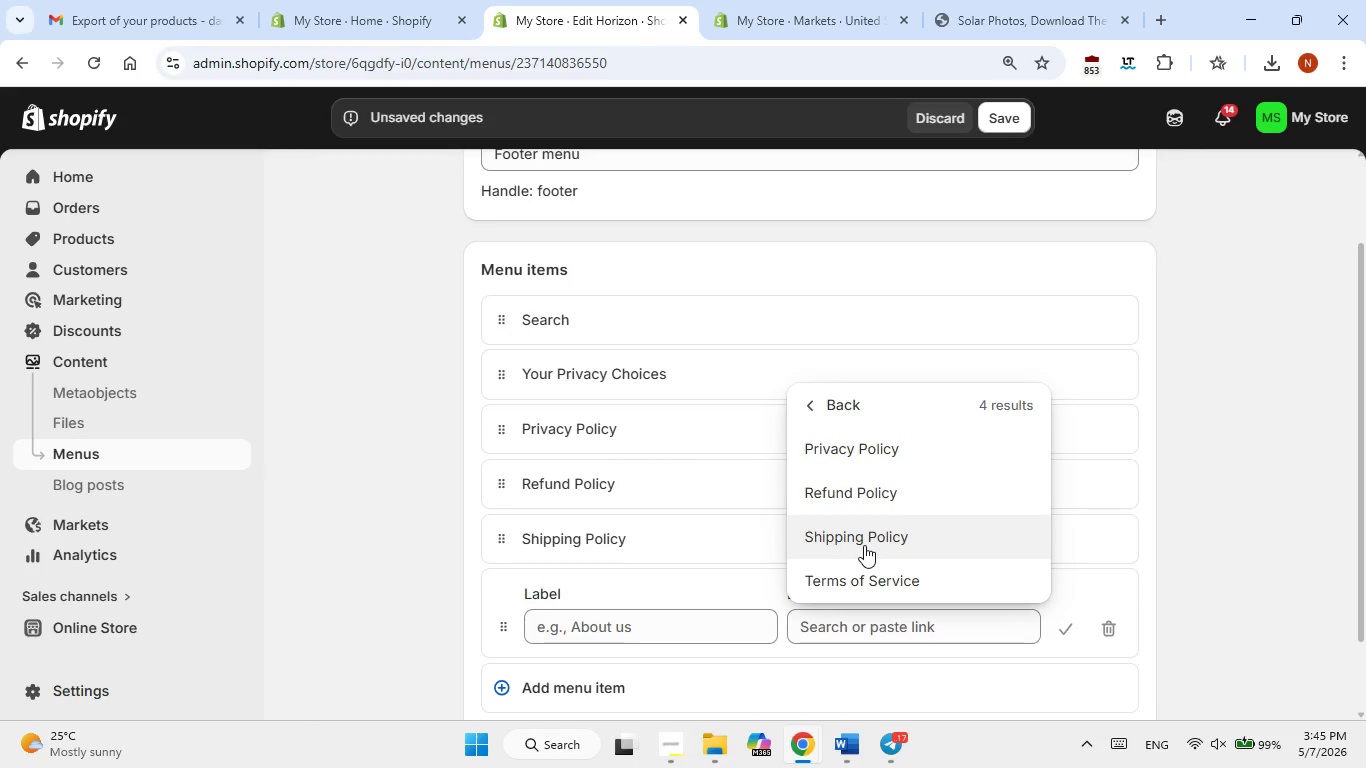 
scroll: coordinate [864, 545], scroll_direction: down, amount: 1.0
 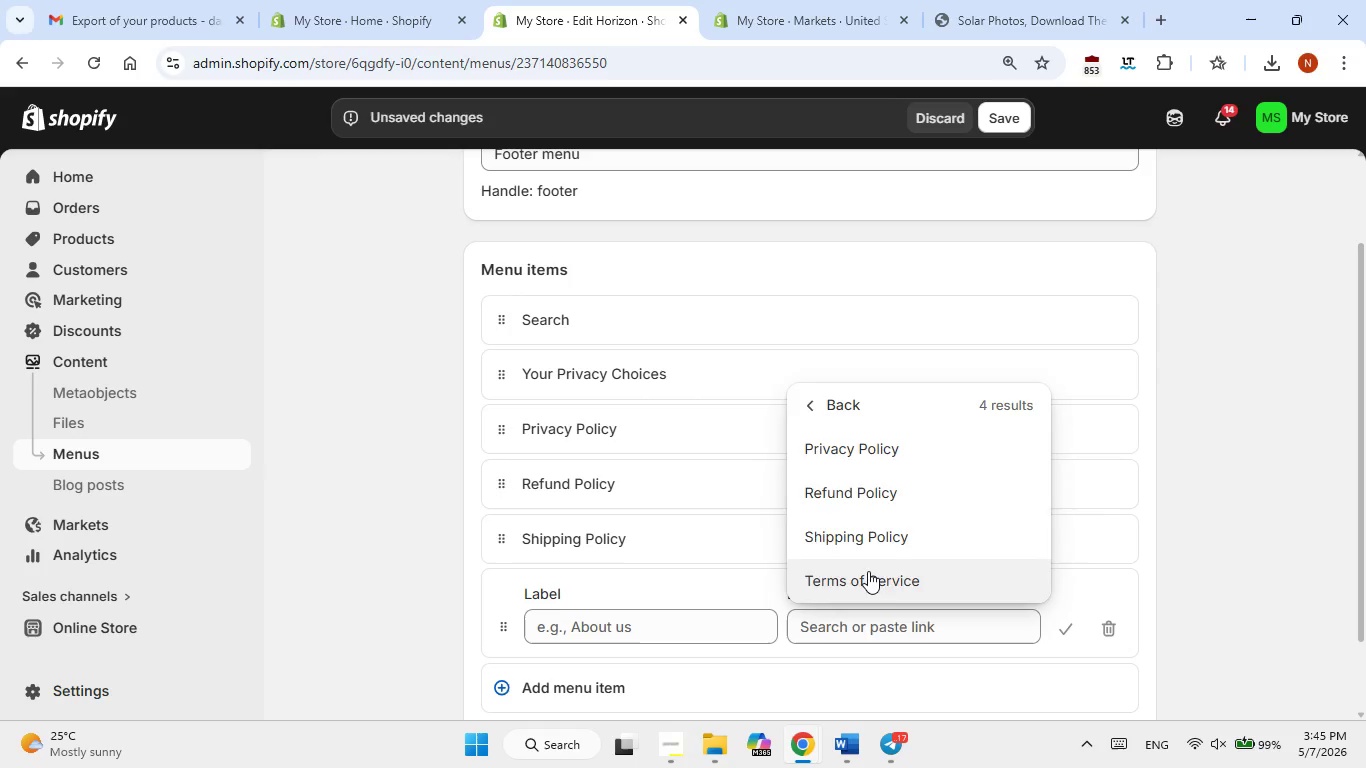 
left_click([868, 571])
 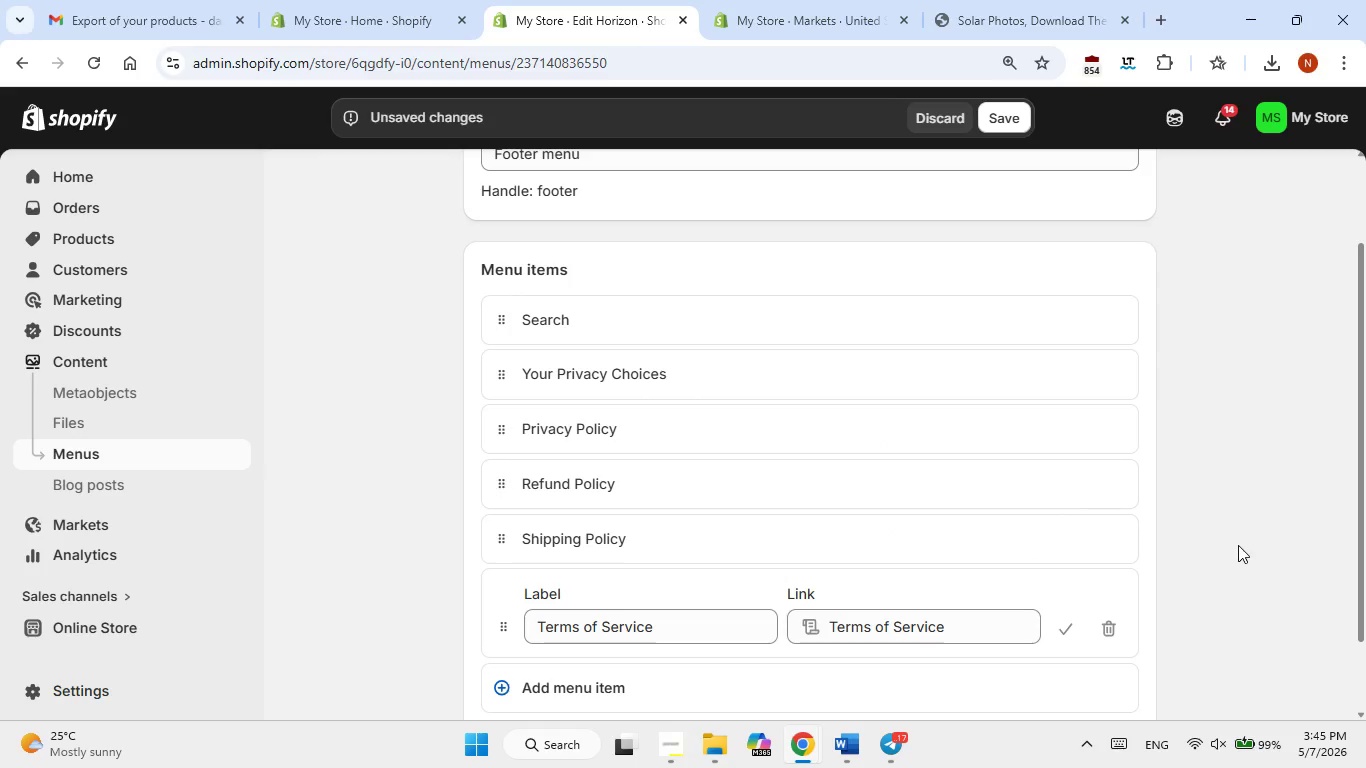 
scroll: coordinate [1228, 571], scroll_direction: down, amount: 2.0
 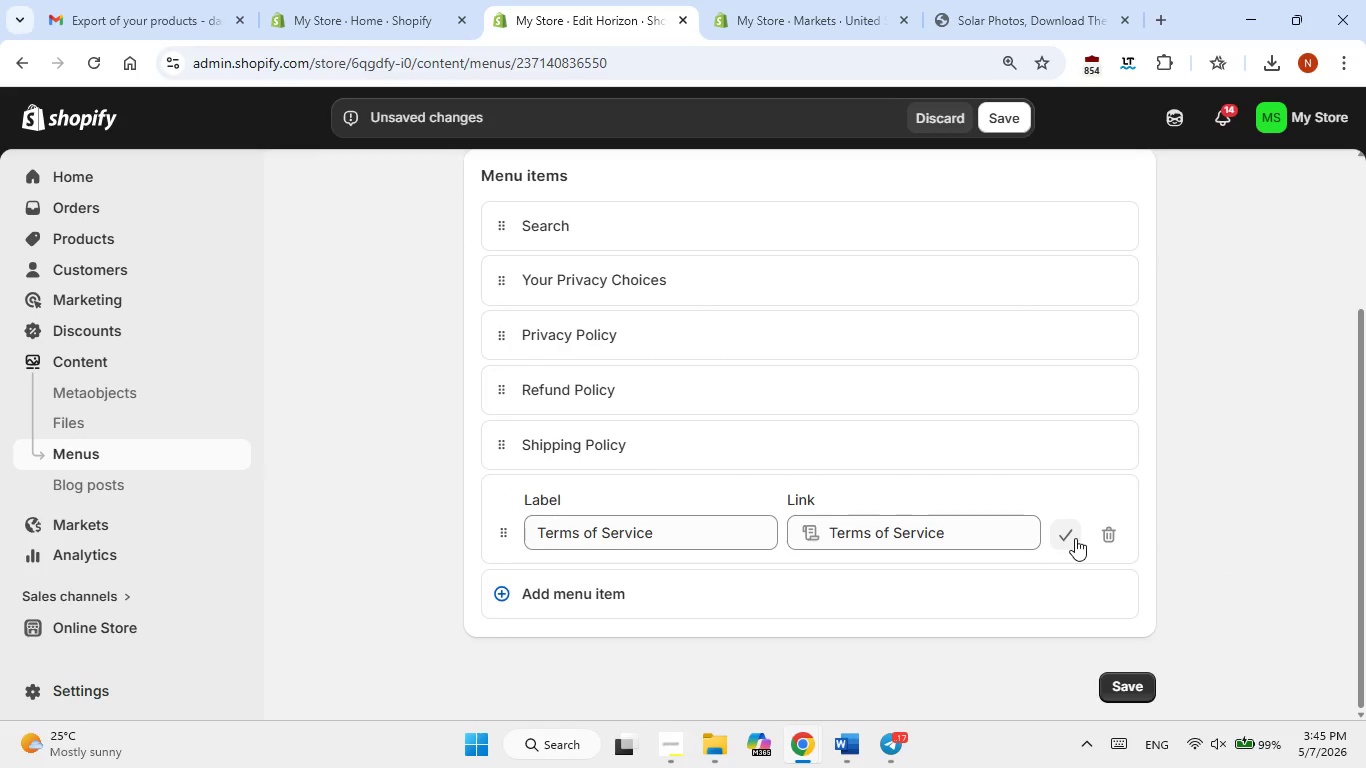 
left_click([1075, 538])
 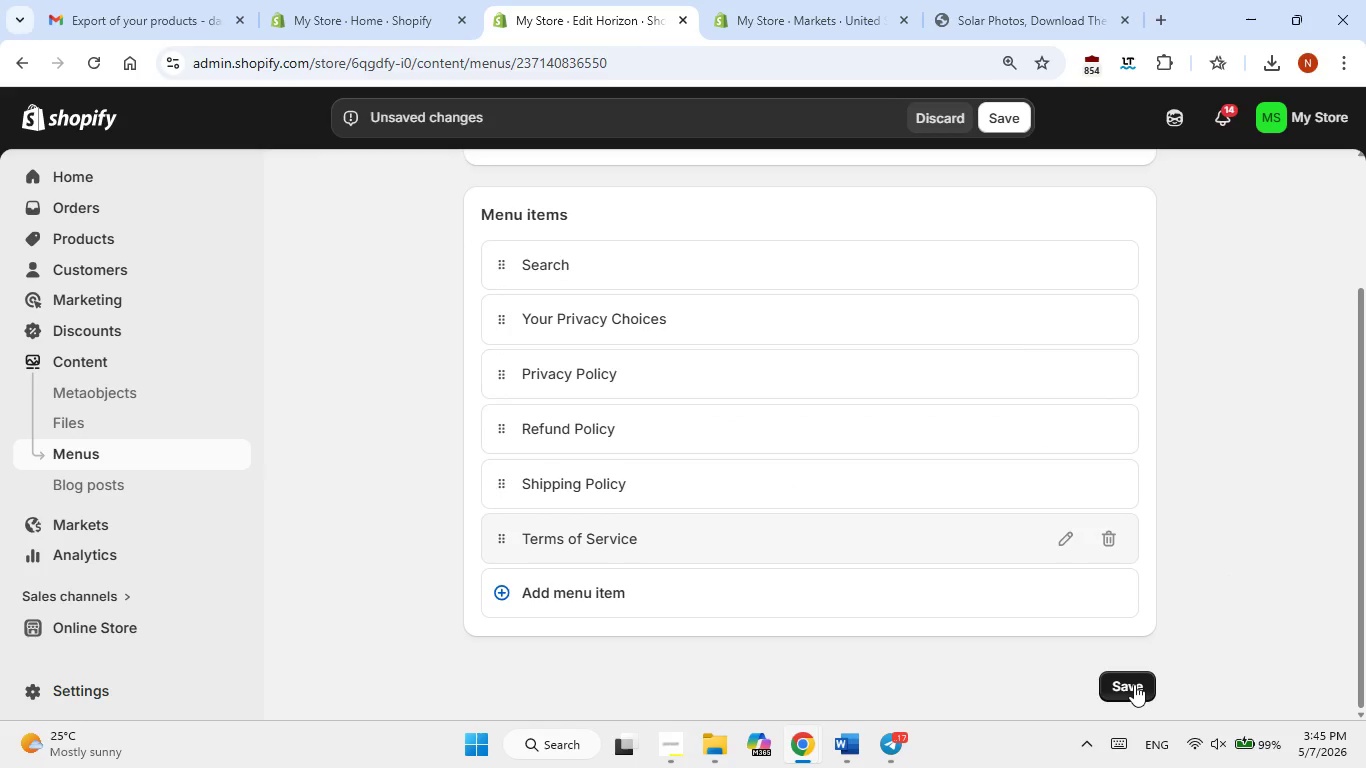 
left_click([1134, 684])
 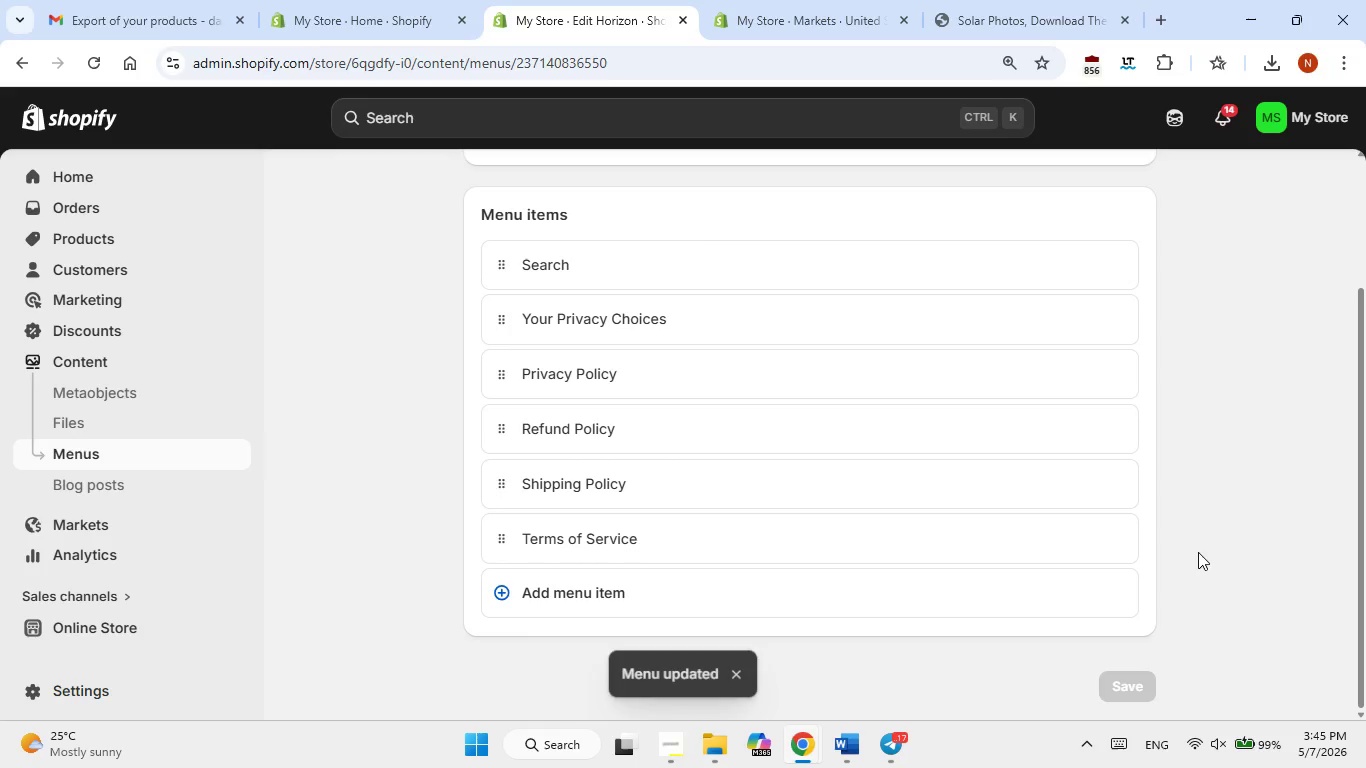 
wait(7.8)
 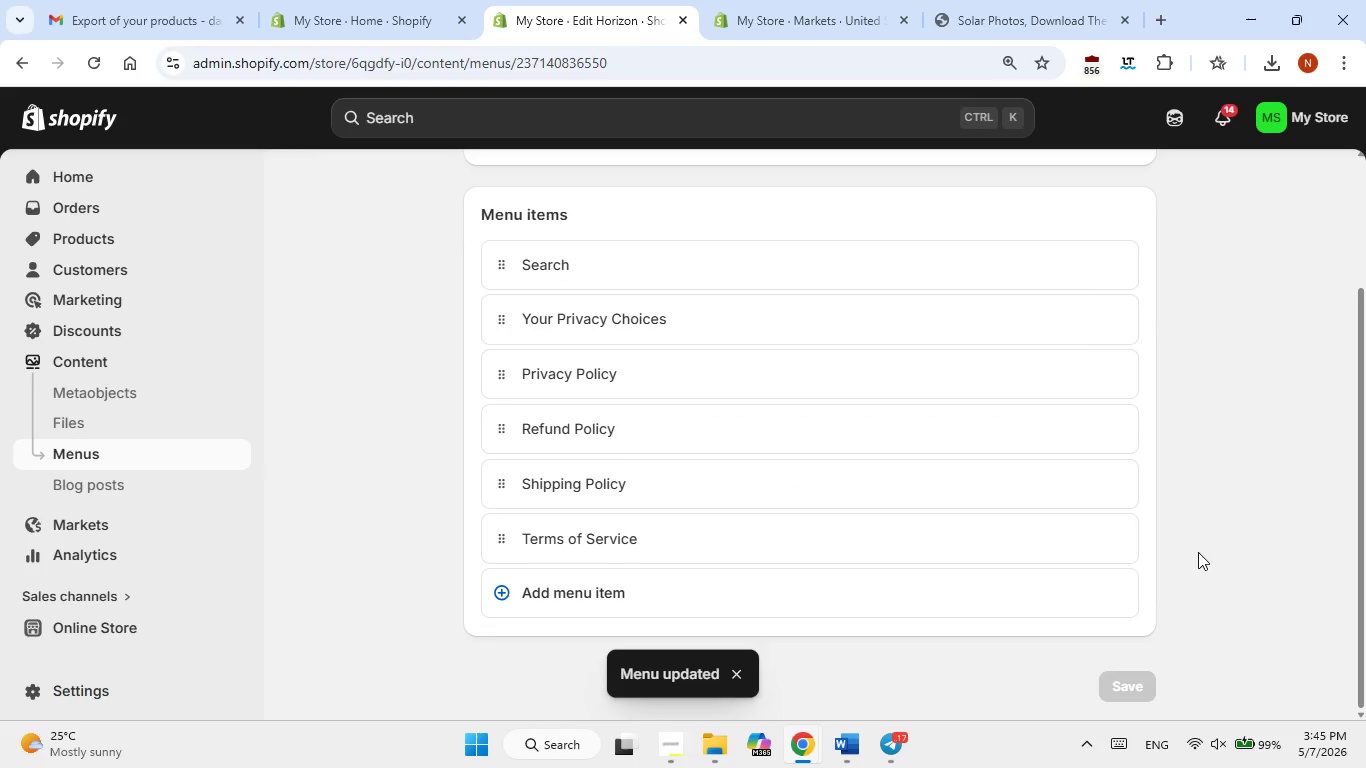 
left_click([1198, 552])
 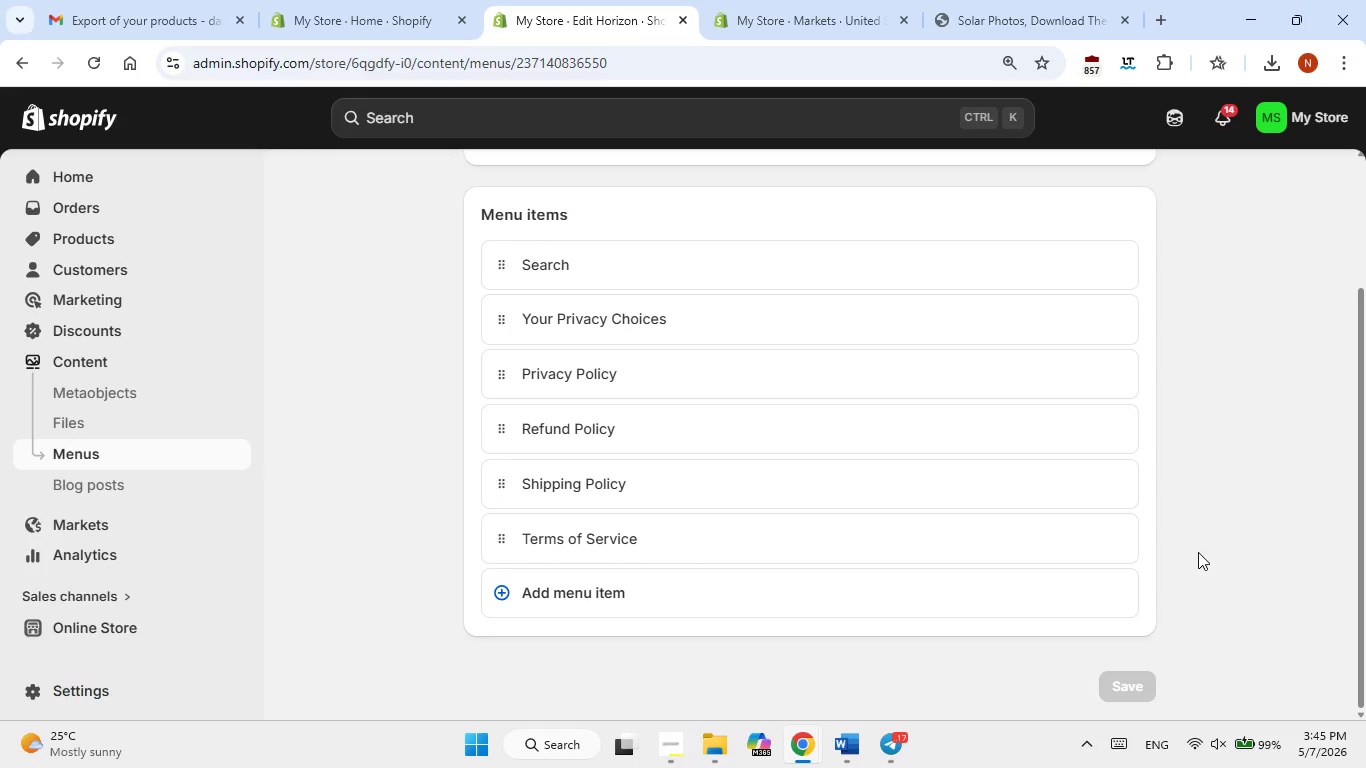 
scroll: coordinate [1196, 542], scroll_direction: up, amount: 5.0
 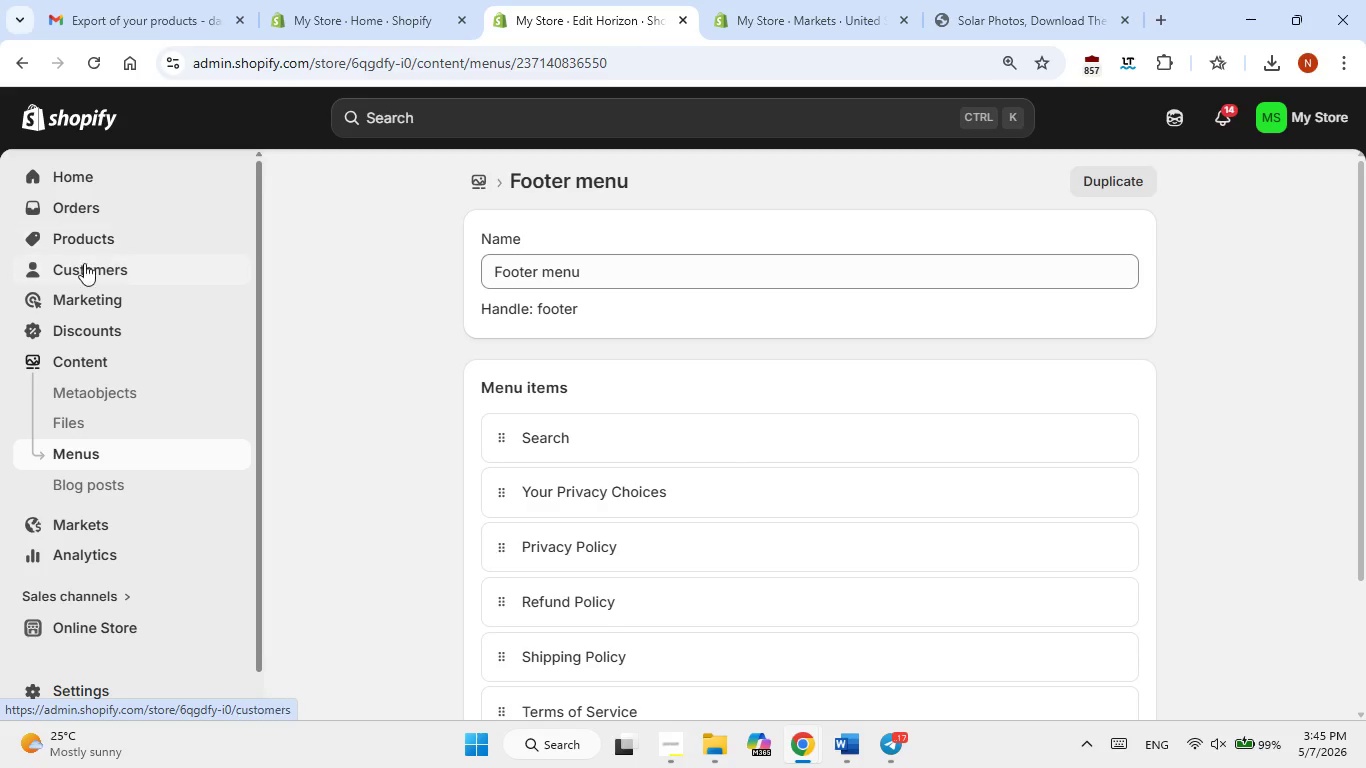 
left_click([83, 242])
 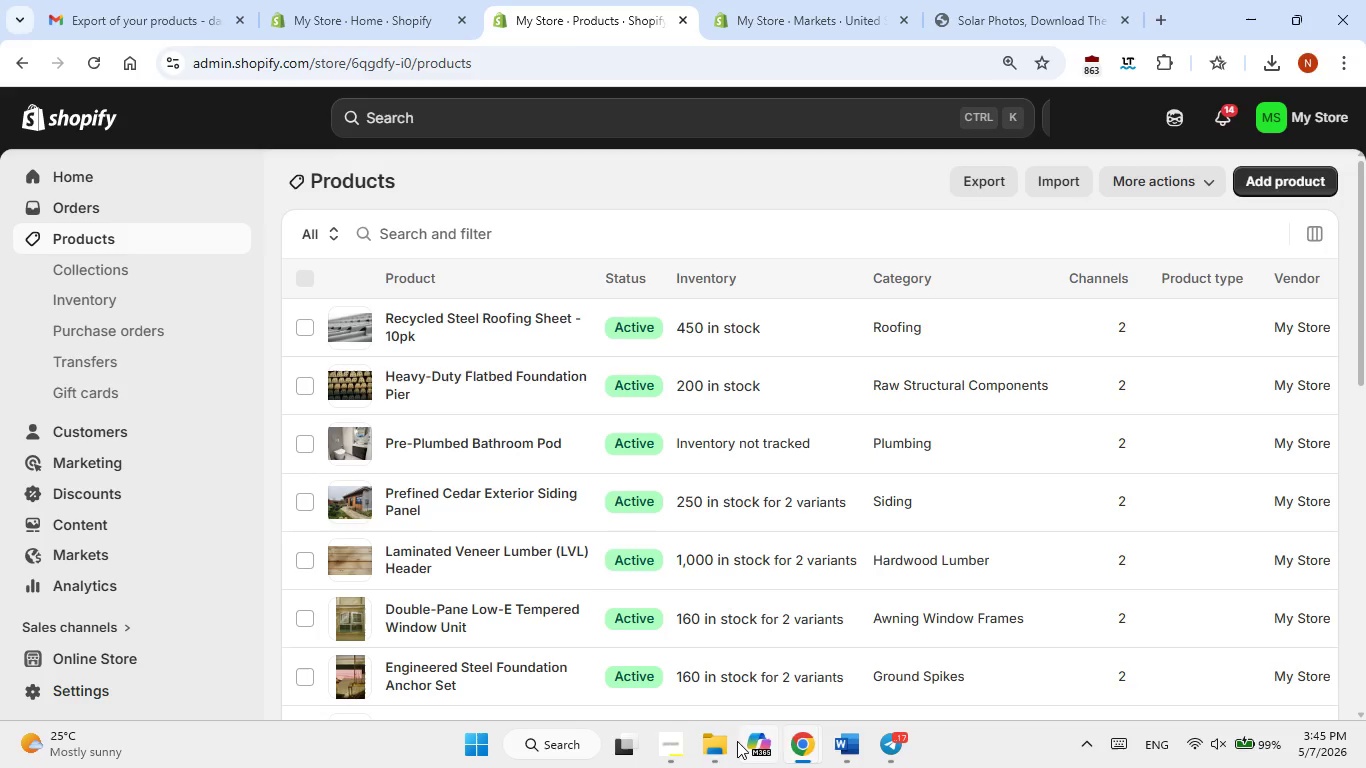 
left_click([679, 747])